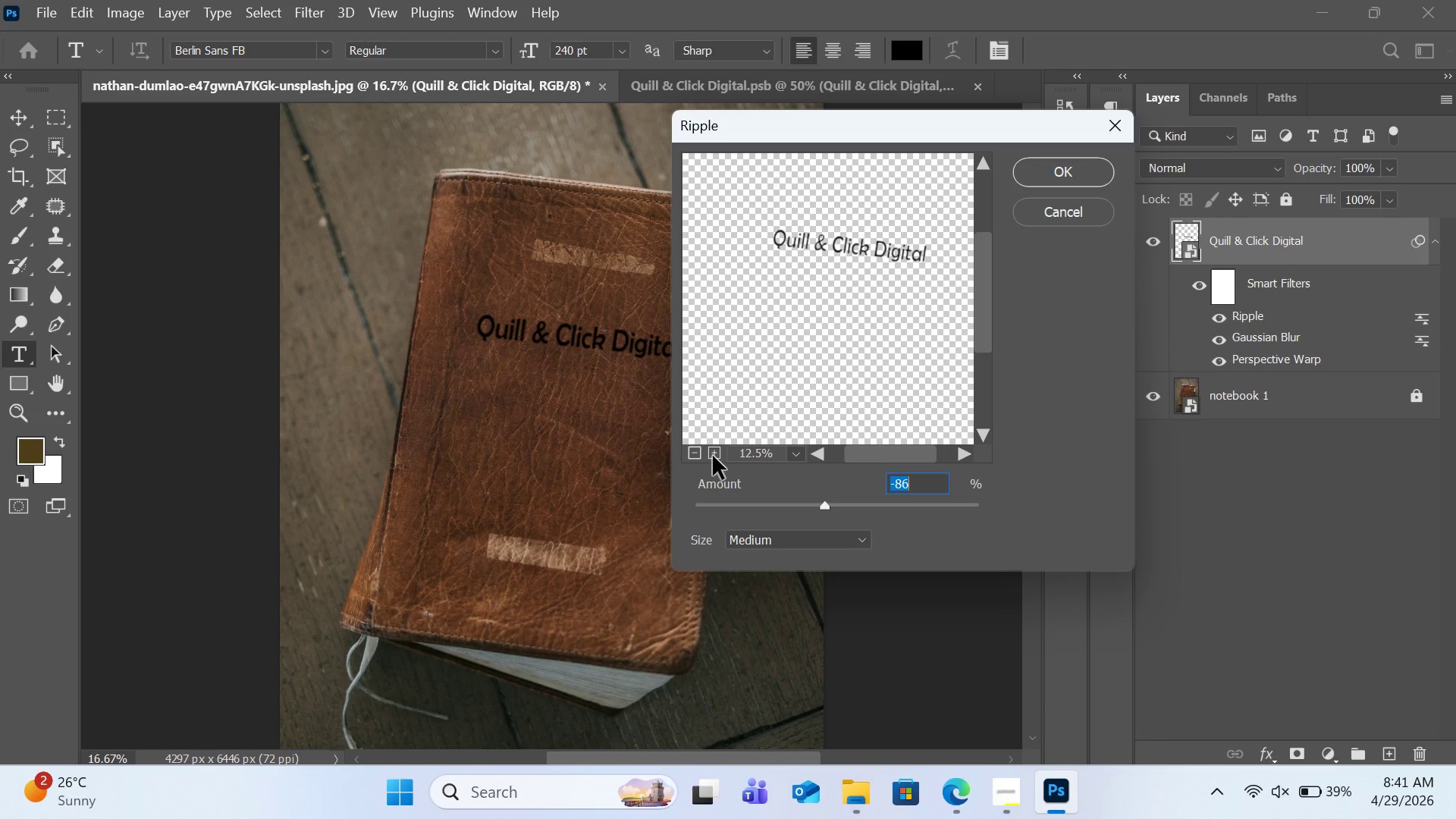 
left_click([713, 456])
 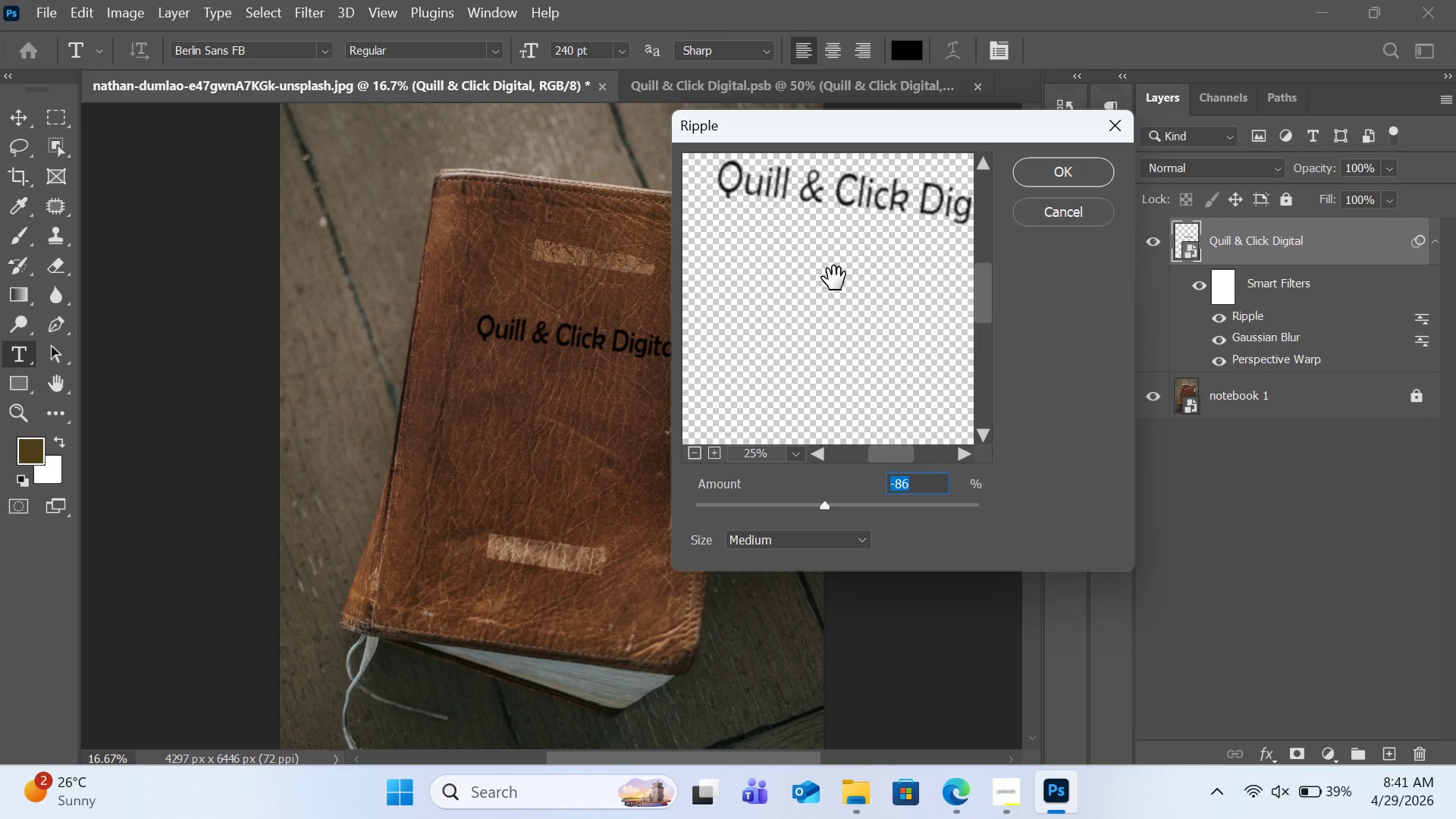 
left_click_drag(start_coordinate=[840, 269], to_coordinate=[814, 348])
 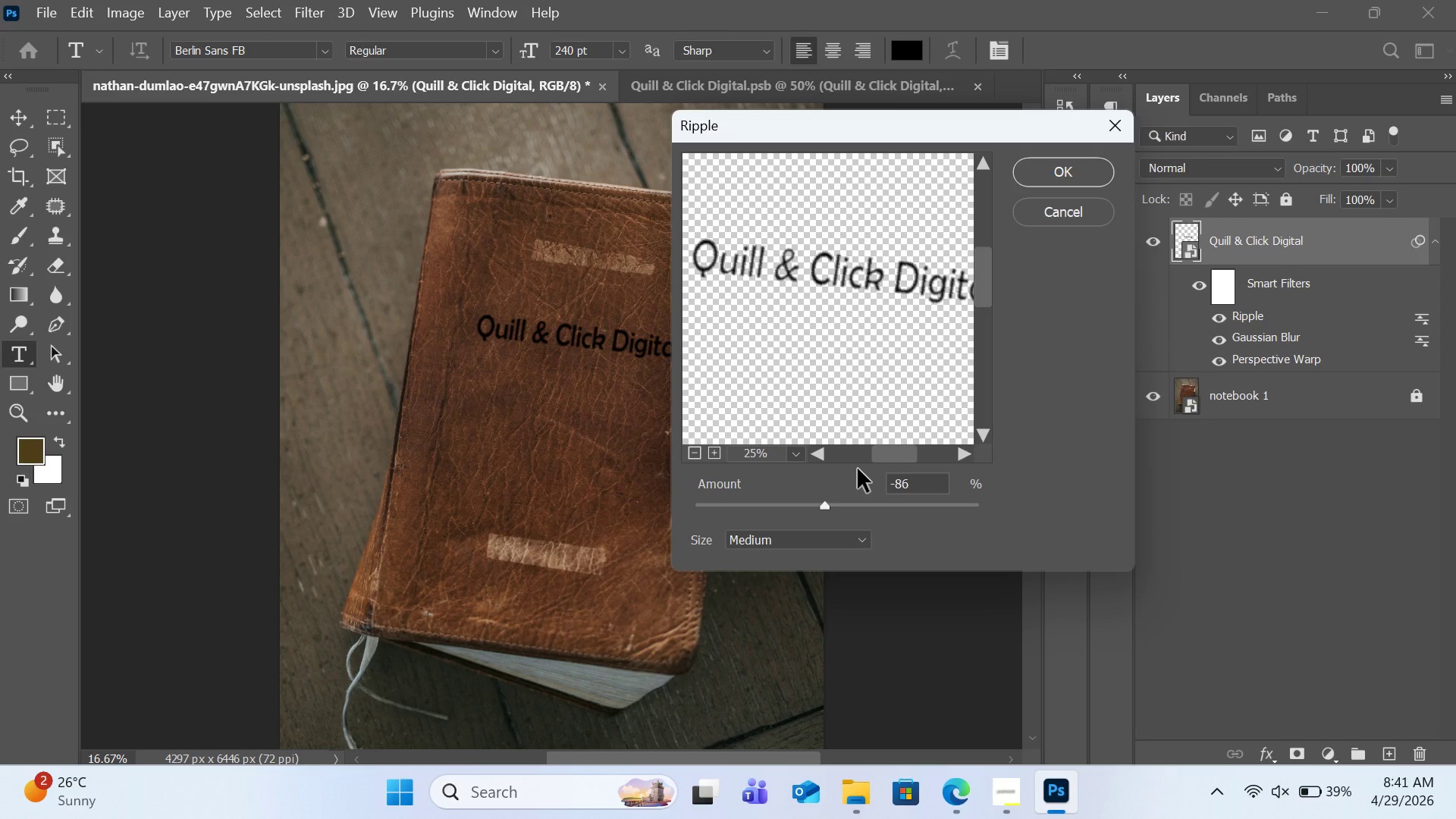 
double_click([805, 538])
 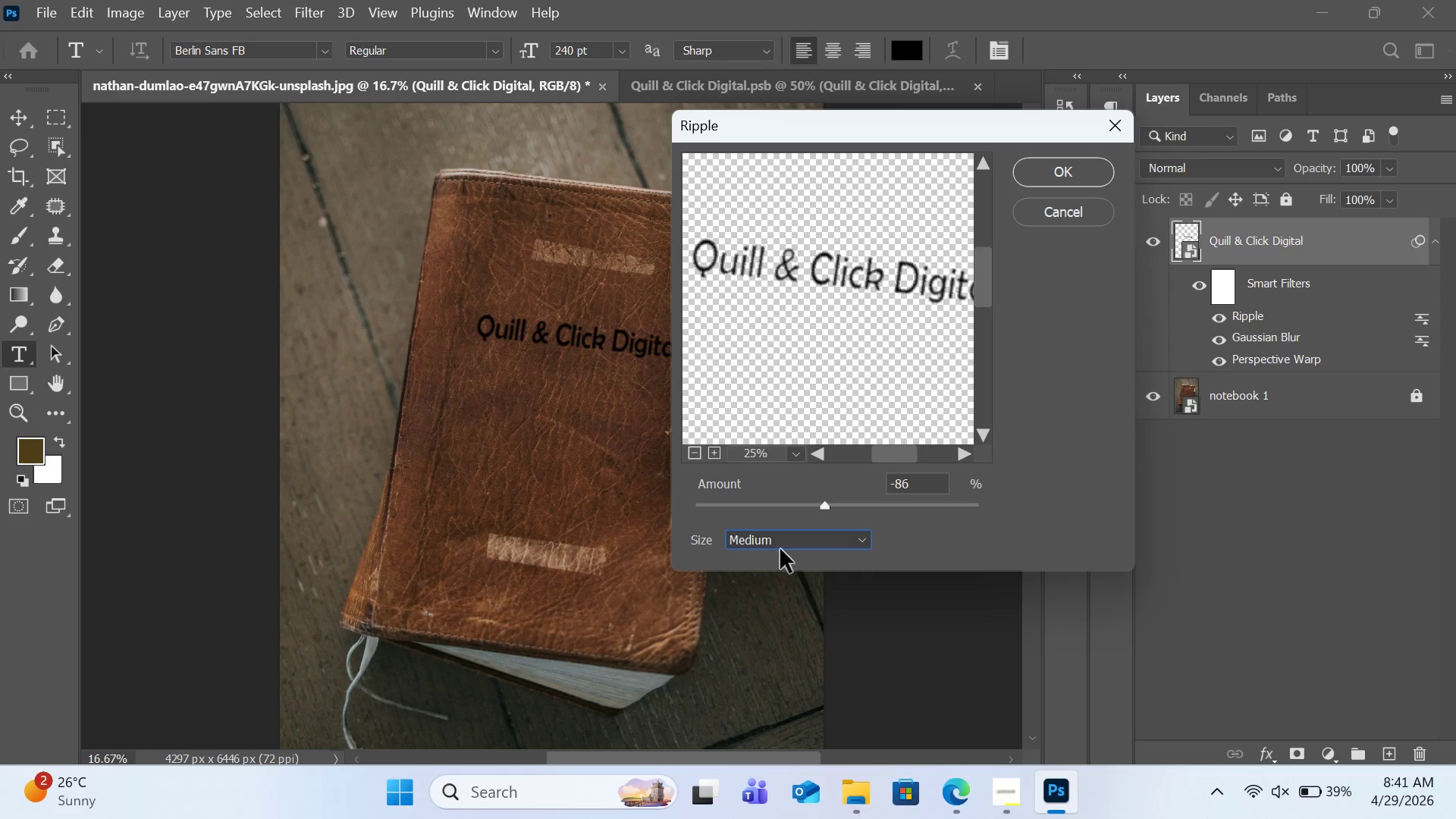 
left_click([779, 543])
 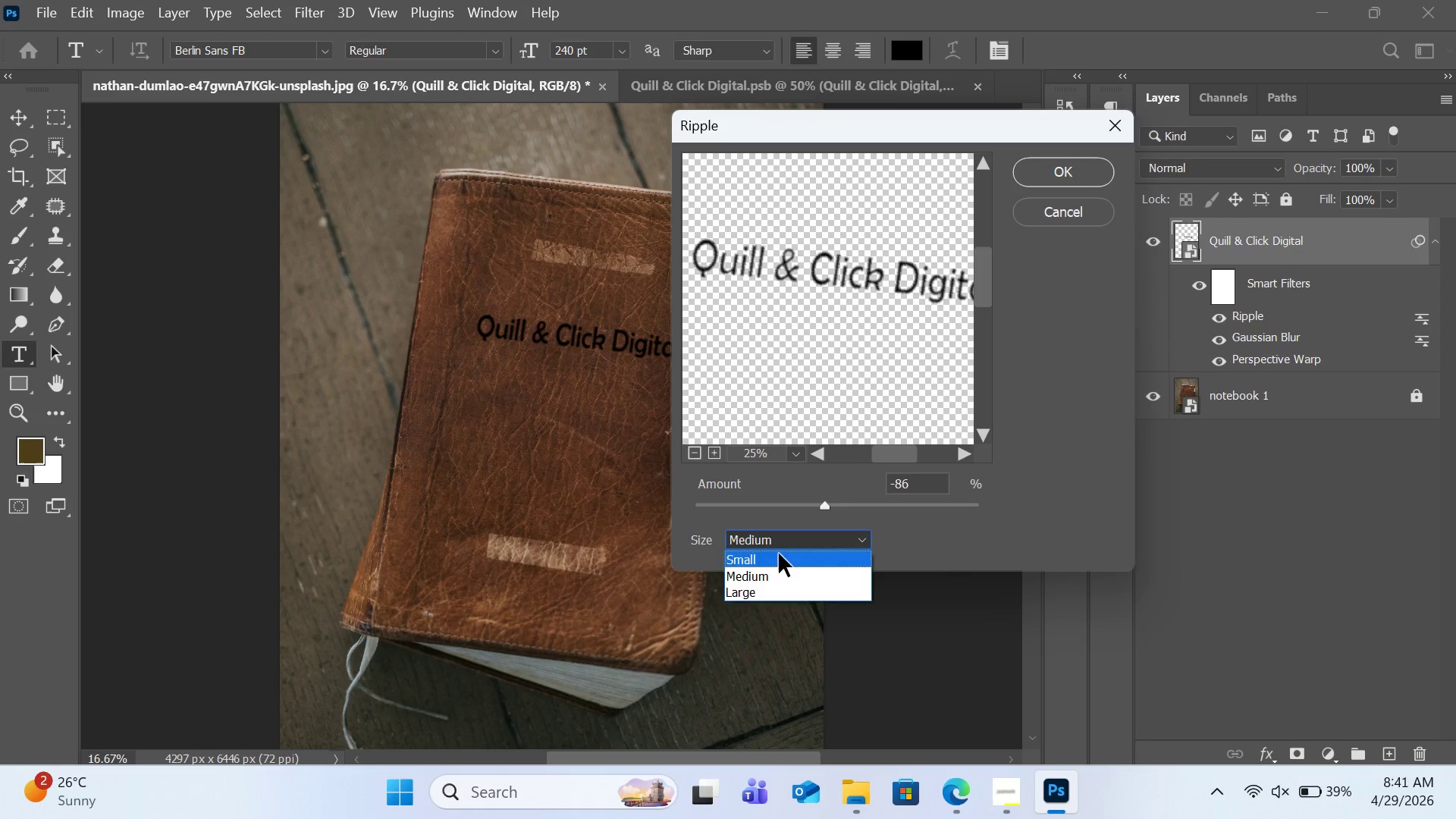 
left_click([779, 554])
 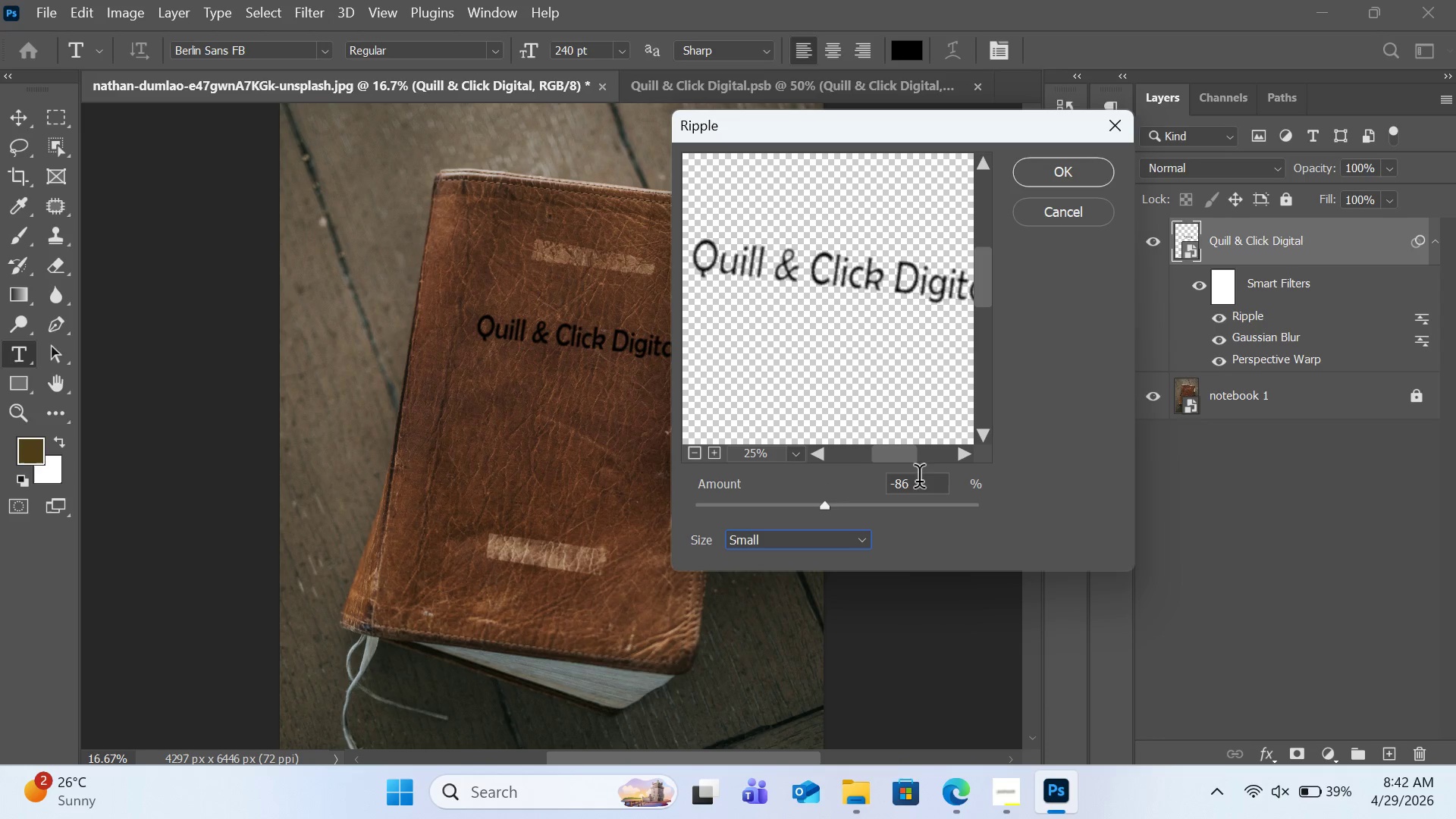 
left_click([906, 488])
 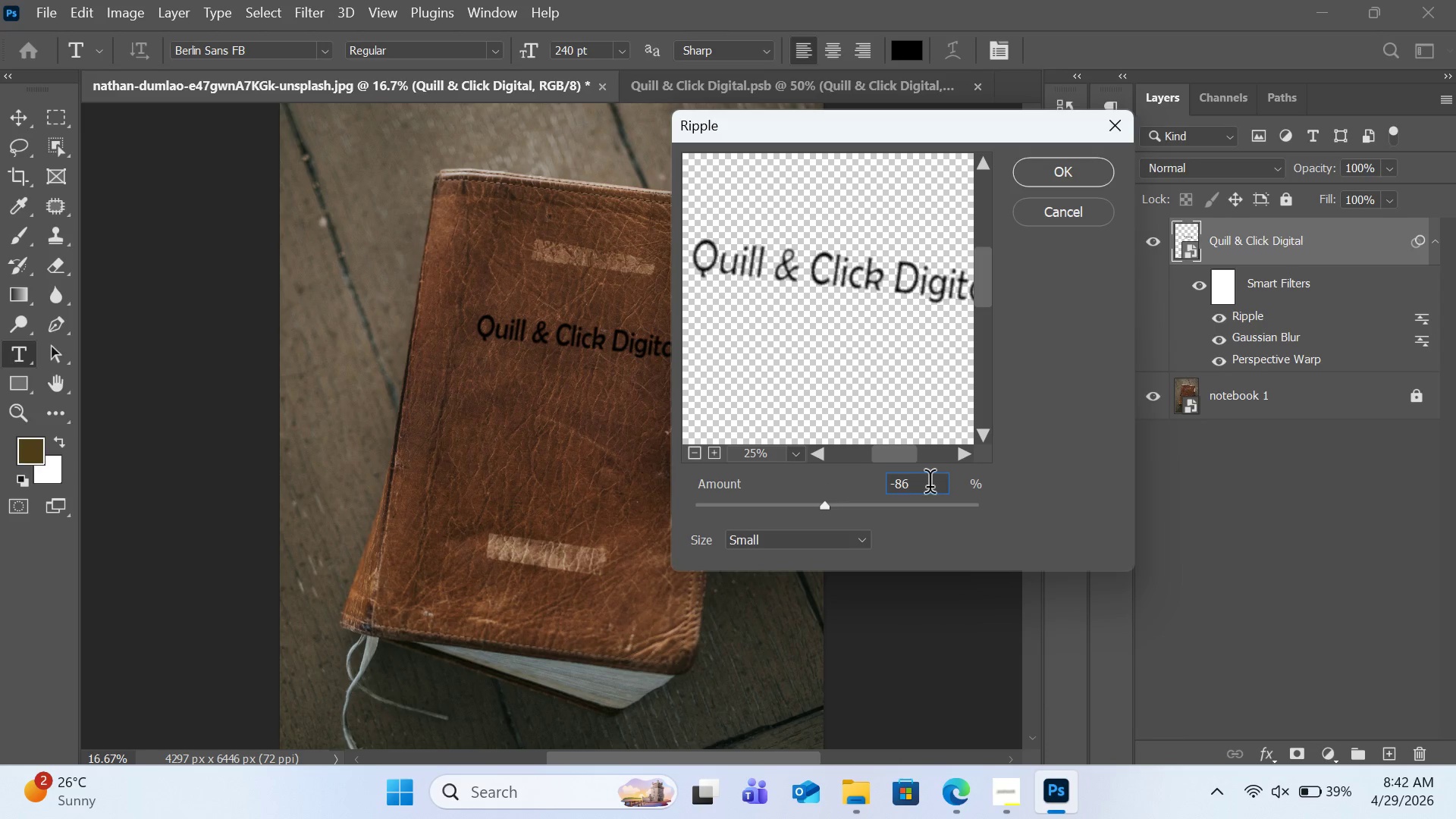 
key(Backspace)
key(Backspace)
type(60)
 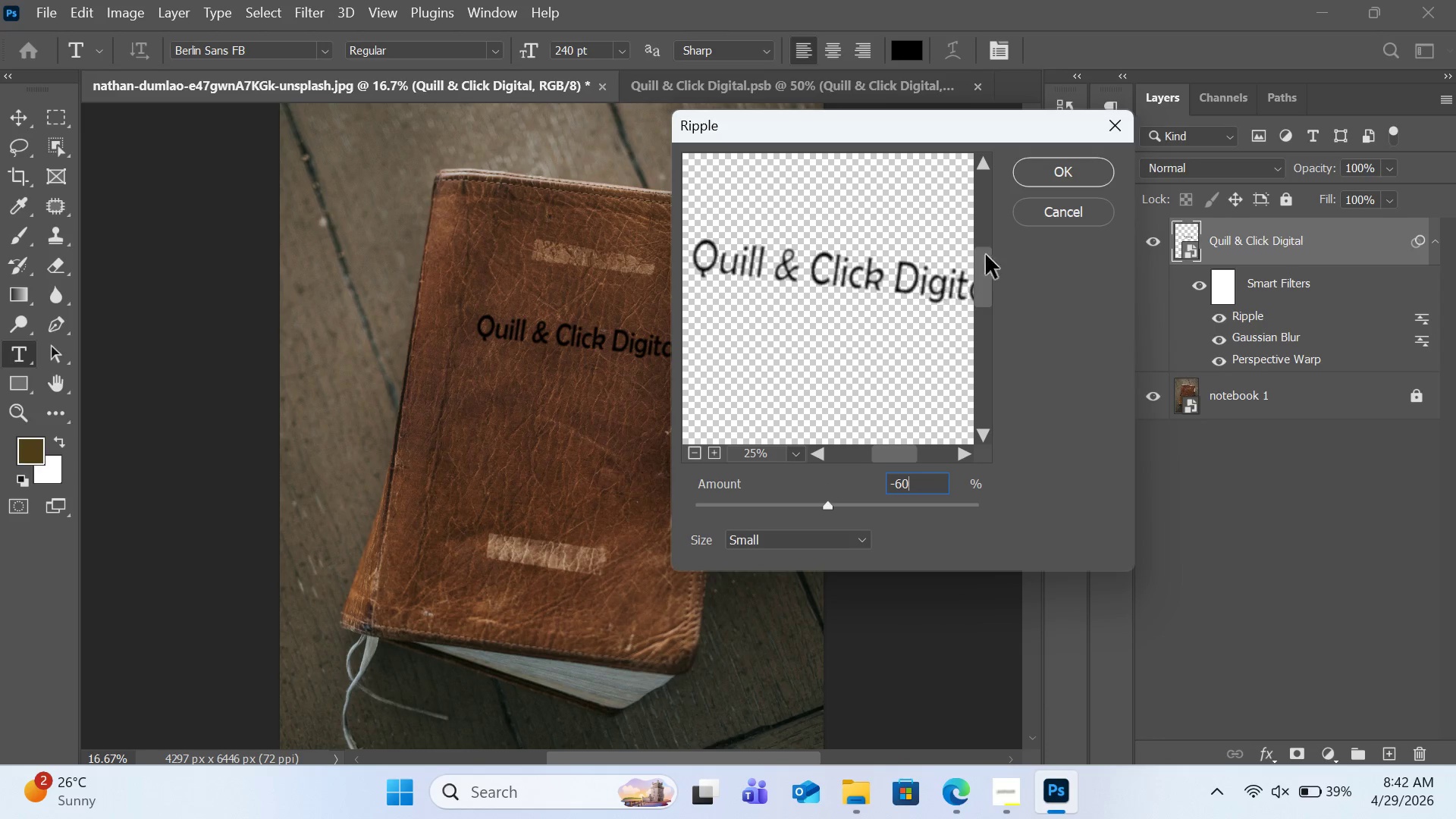 
left_click([1051, 168])
 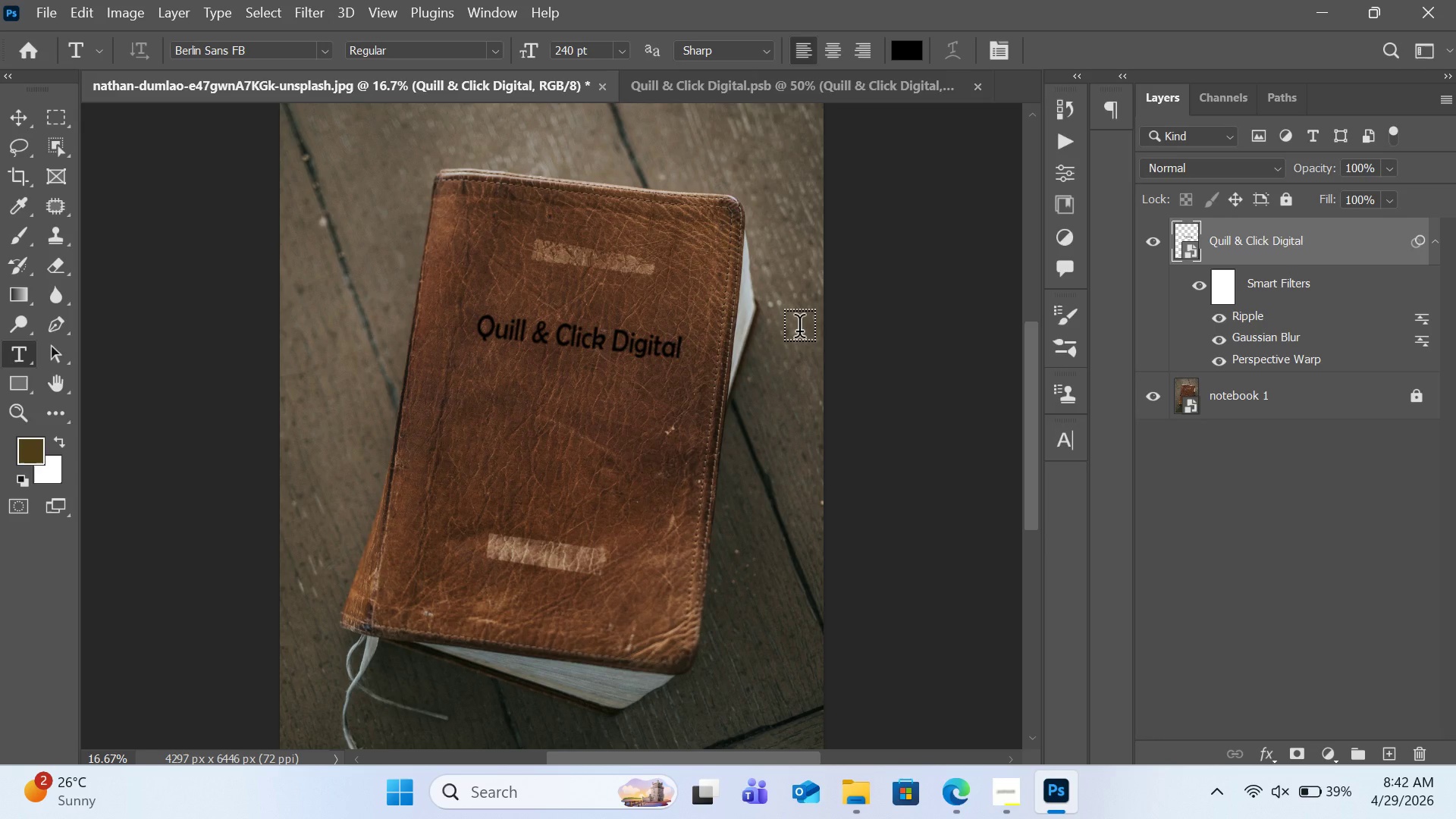 
wait(14.25)
 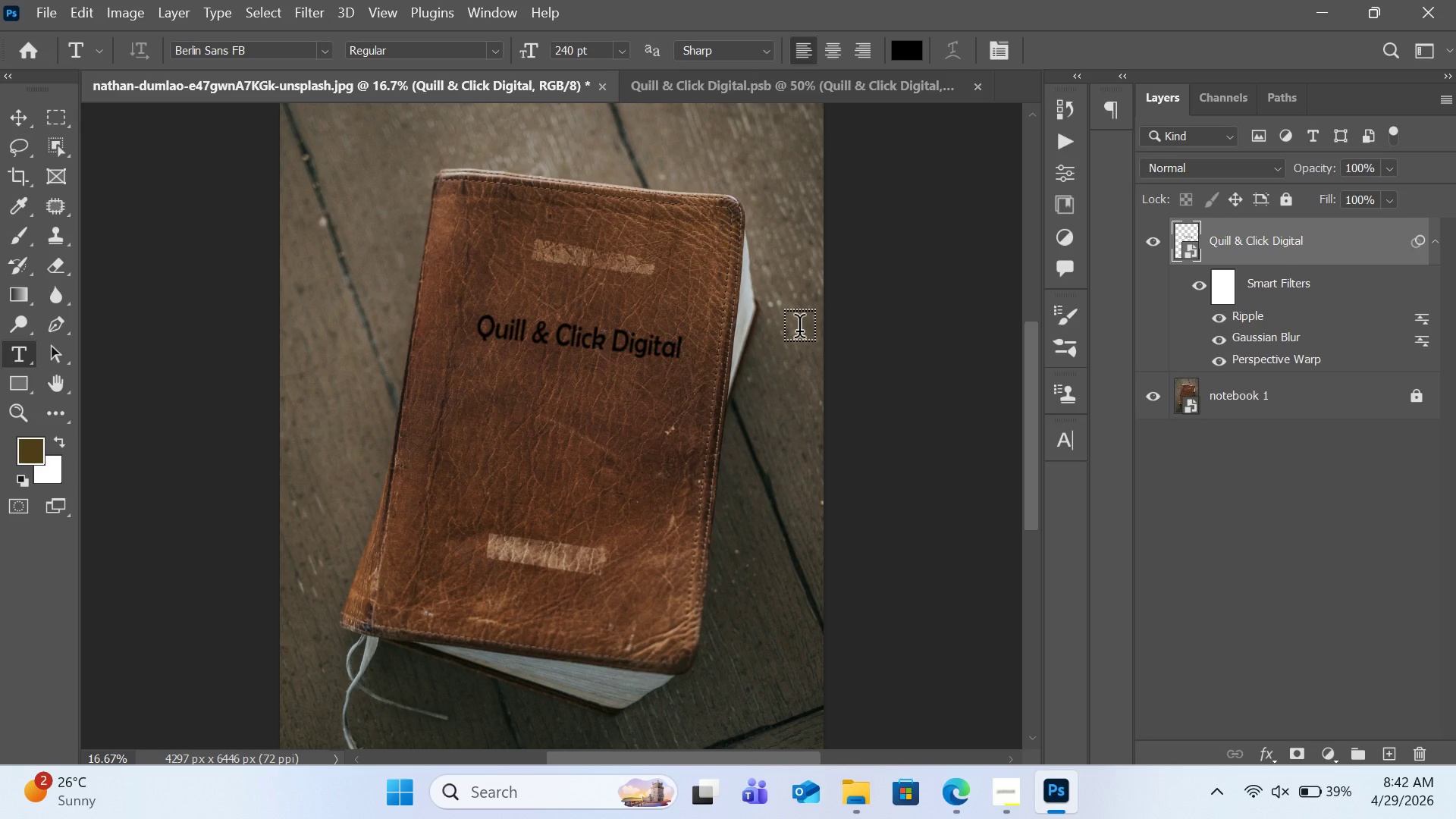 
key(Control+Z)
 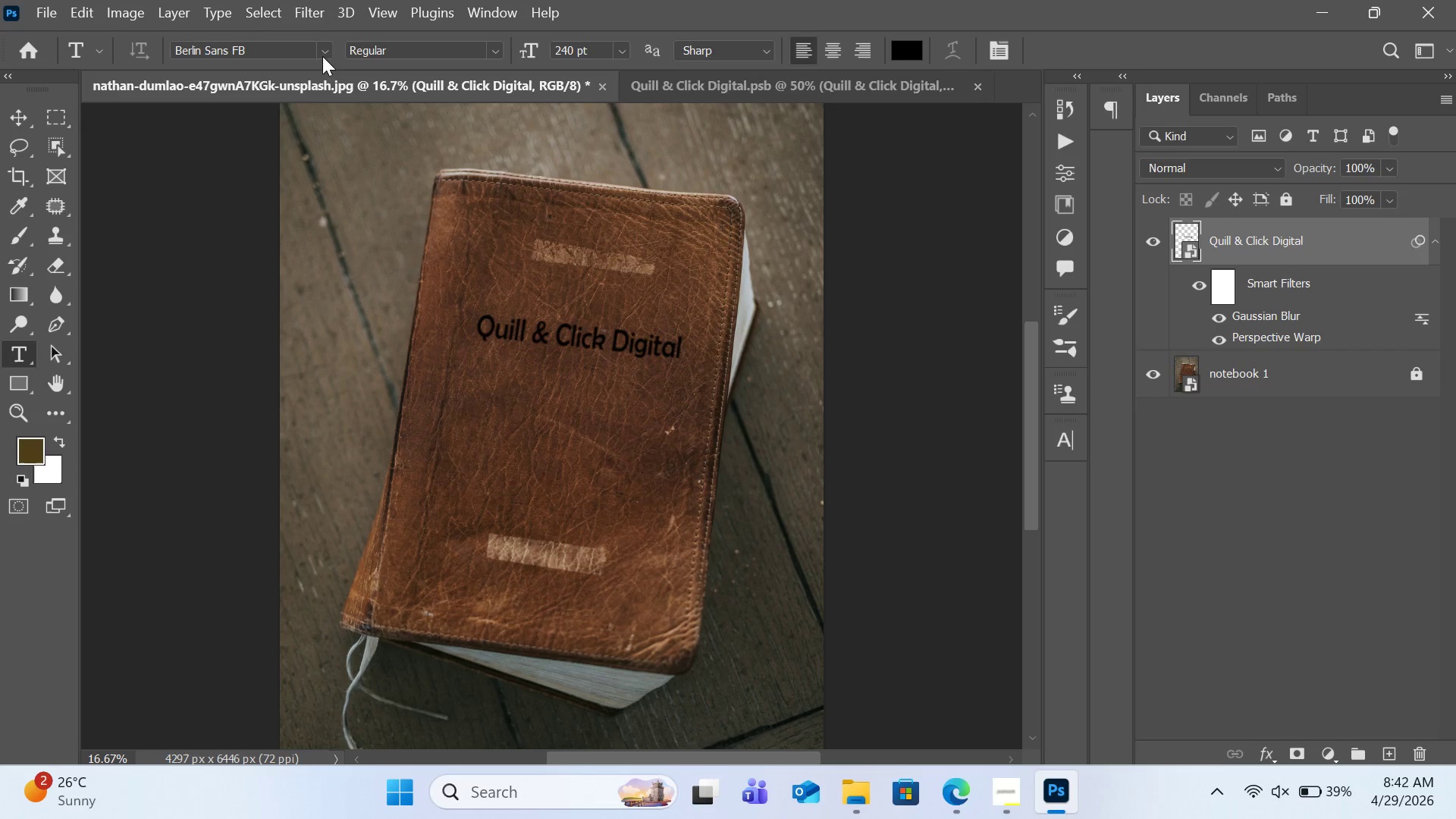 
left_click([300, 1])
 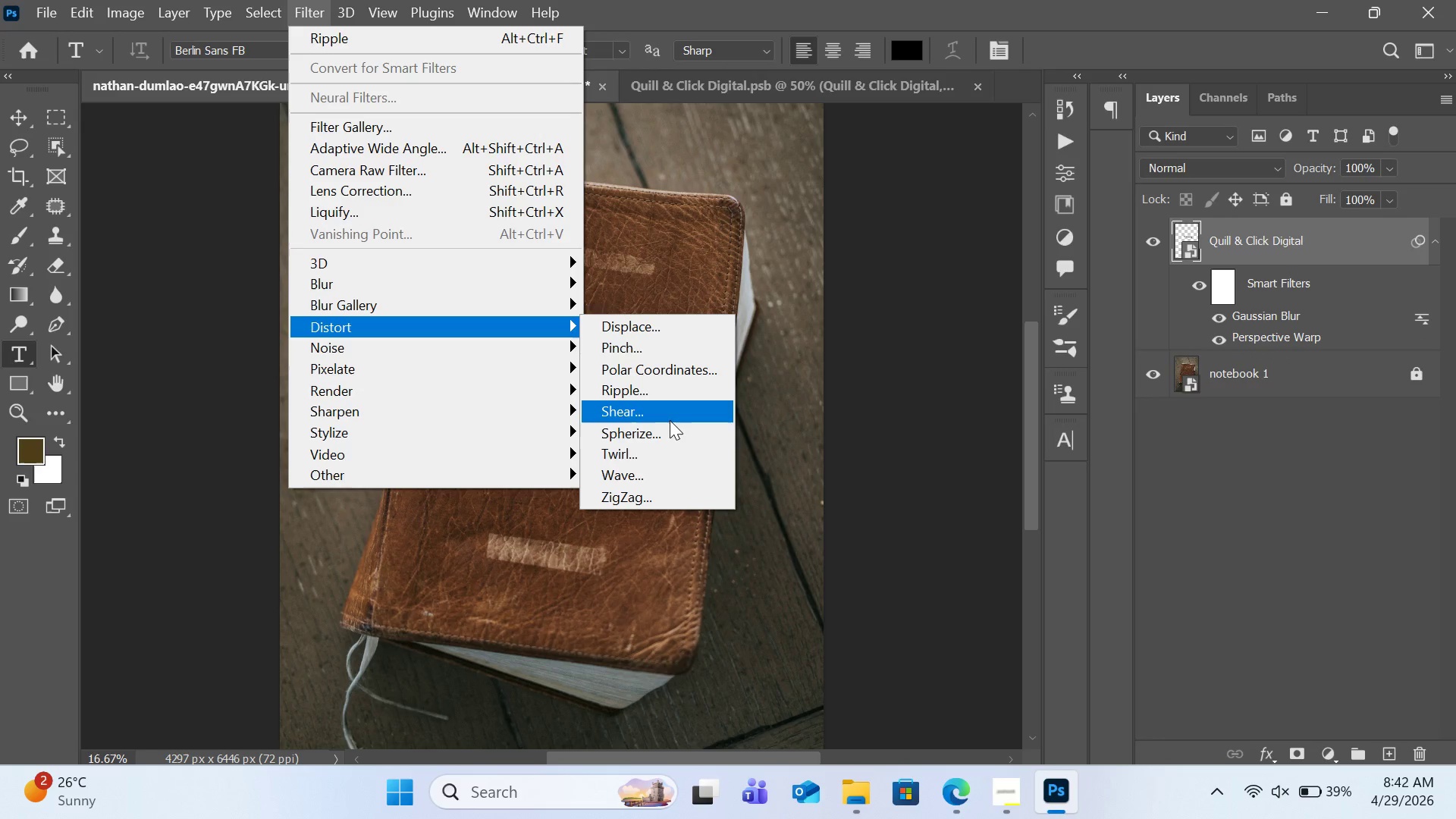 
wait(5.7)
 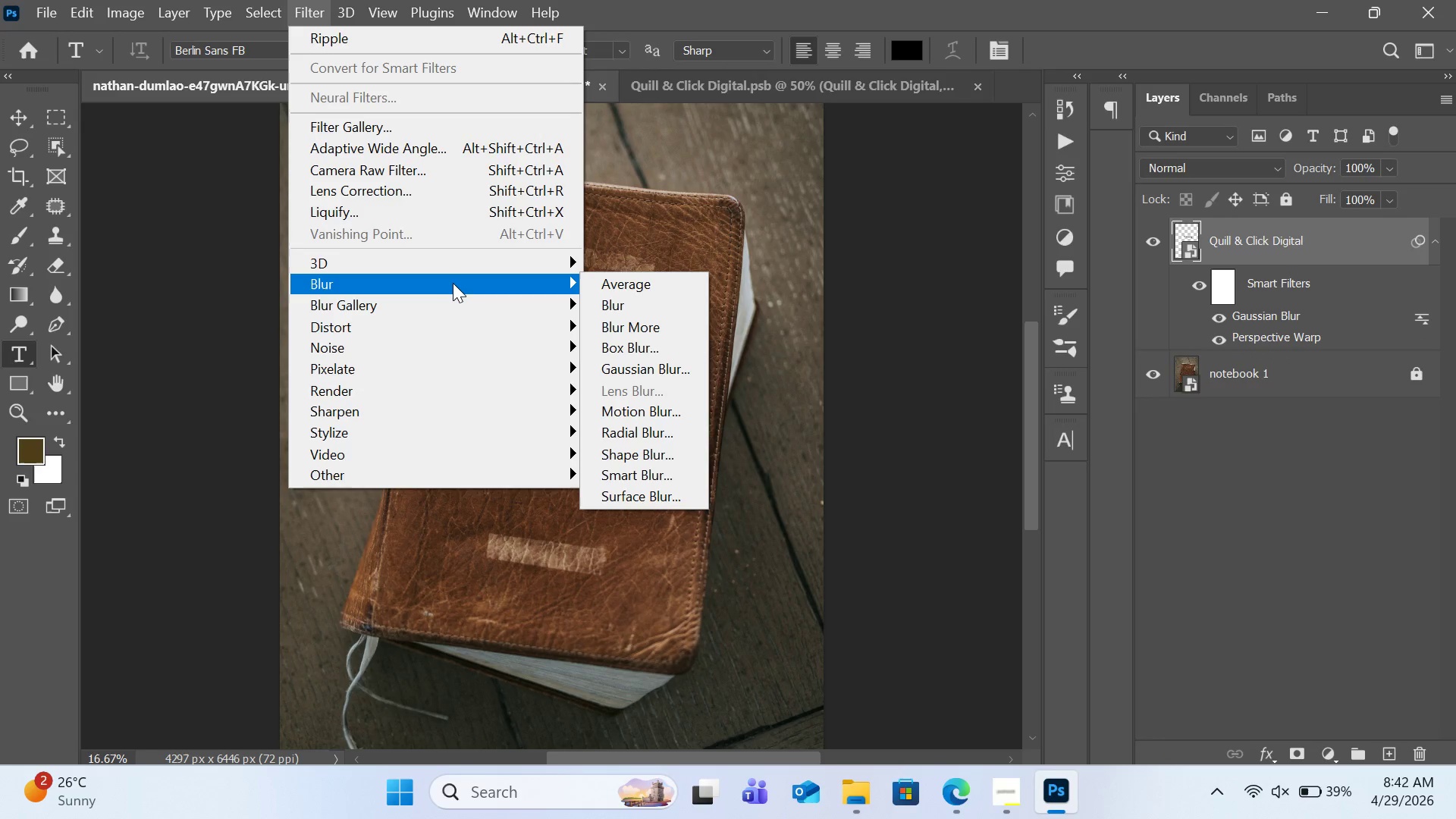 
left_click([661, 389])
 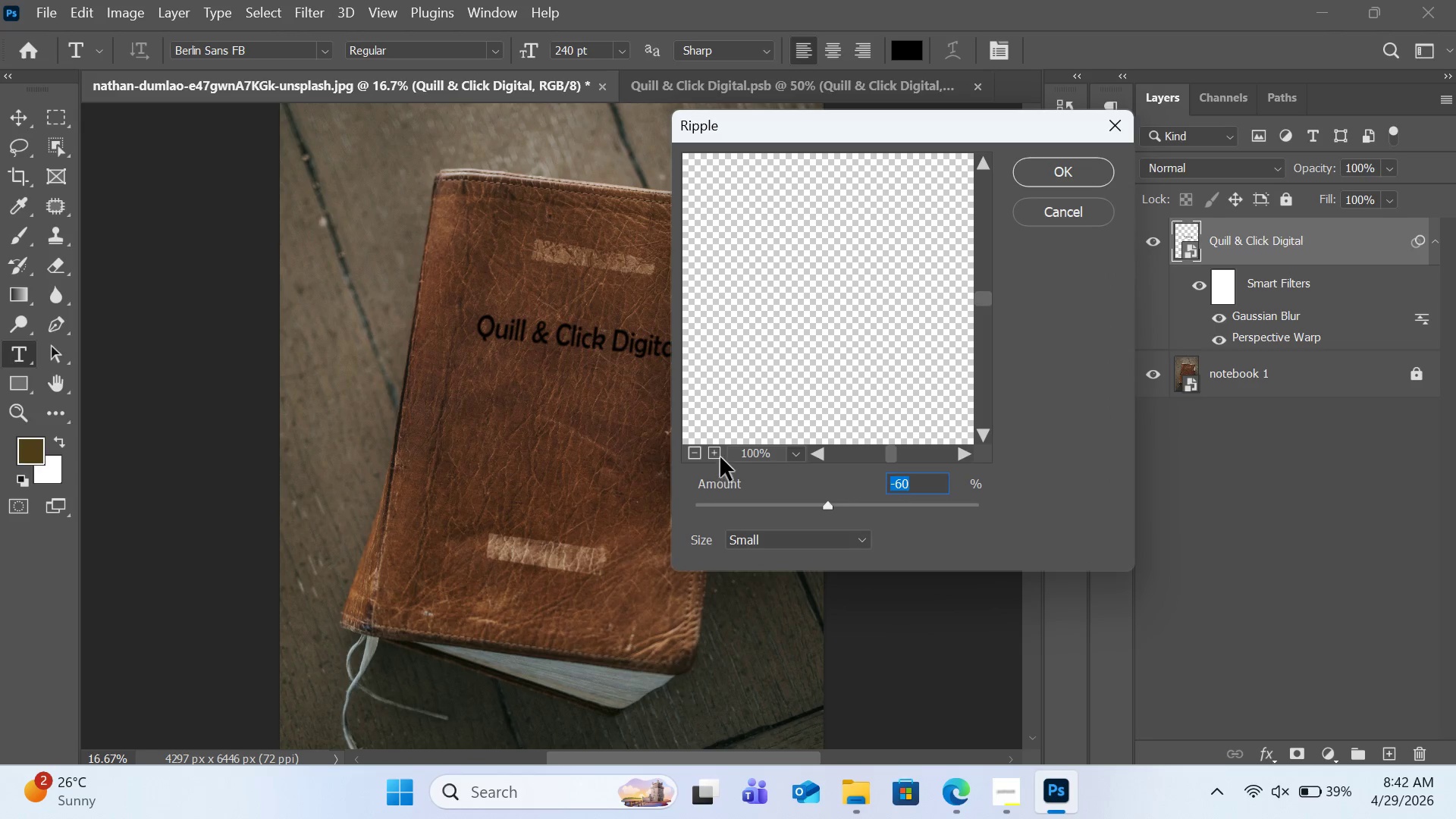 
double_click([720, 456])
 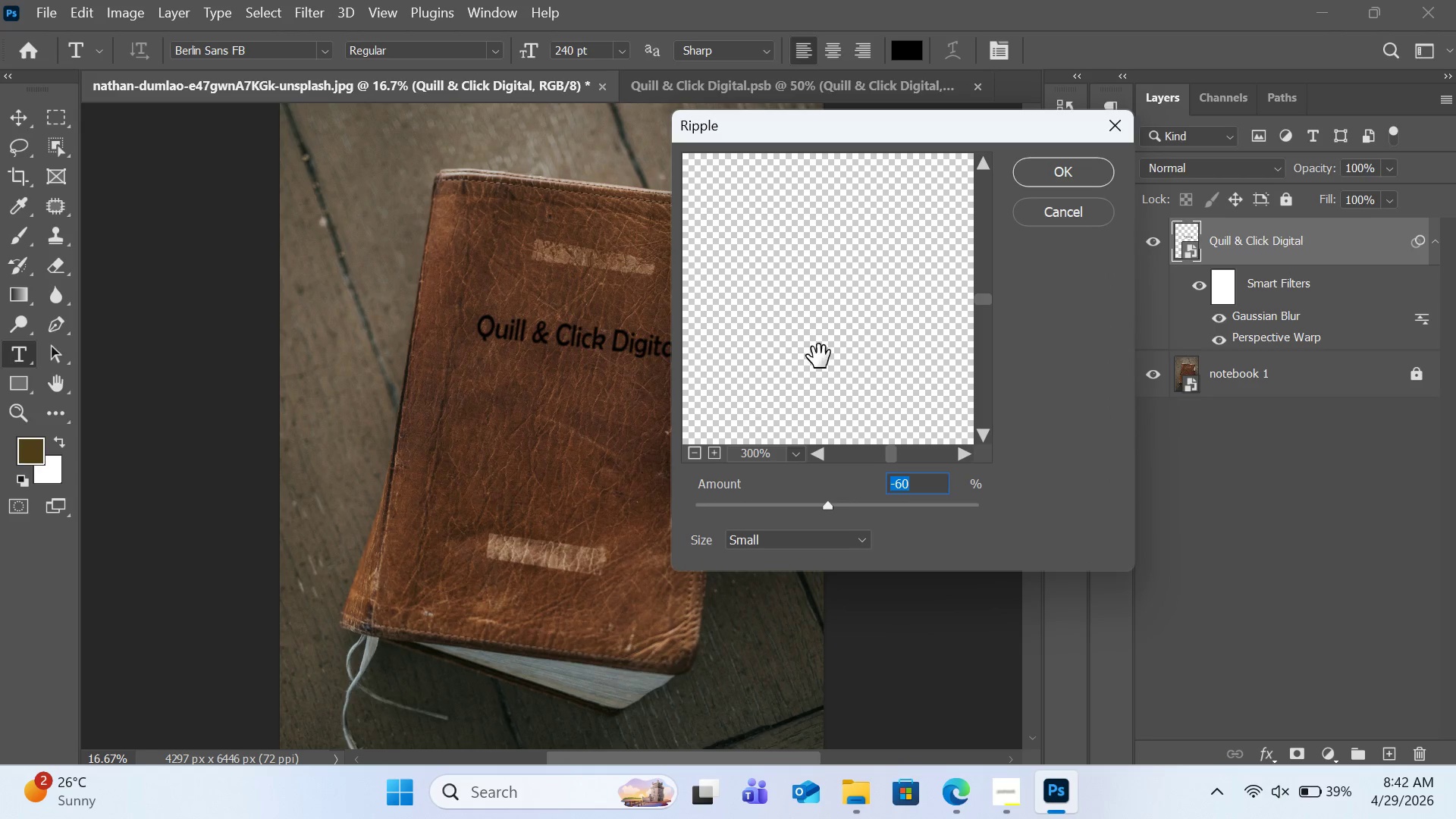 
left_click_drag(start_coordinate=[841, 329], to_coordinate=[846, 406])
 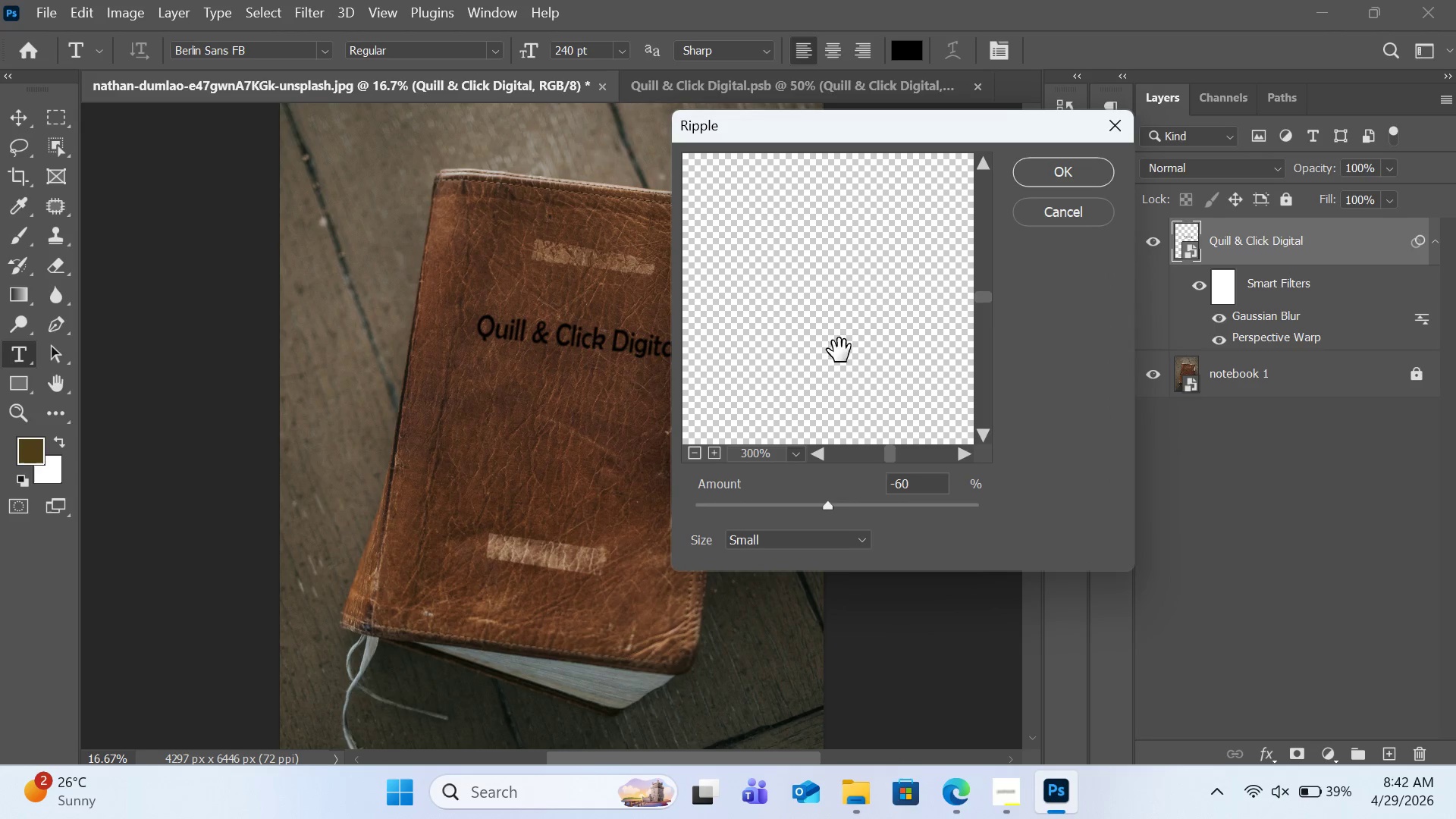 
left_click_drag(start_coordinate=[834, 292], to_coordinate=[881, 453])
 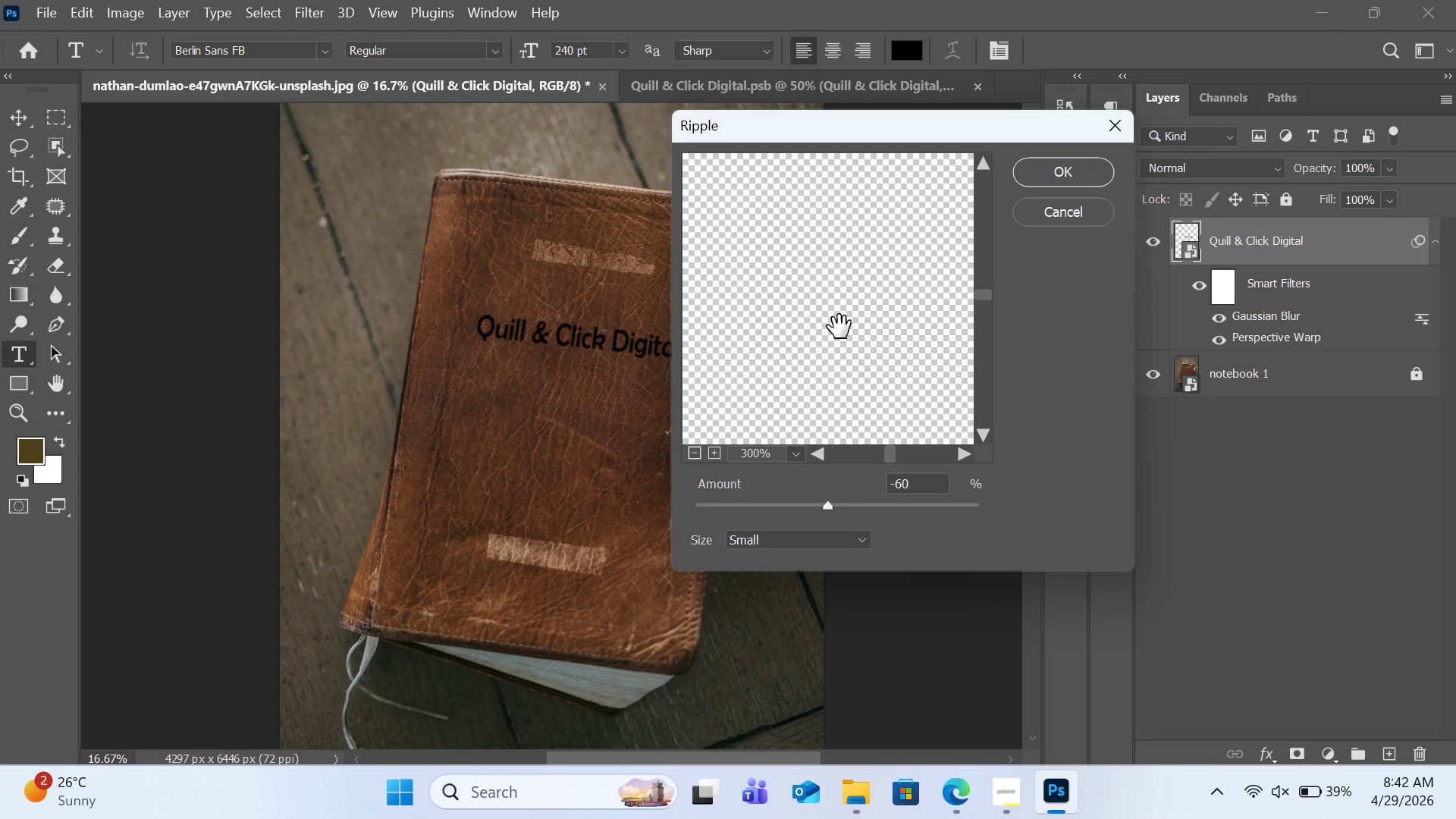 
left_click_drag(start_coordinate=[841, 305], to_coordinate=[903, 413])
 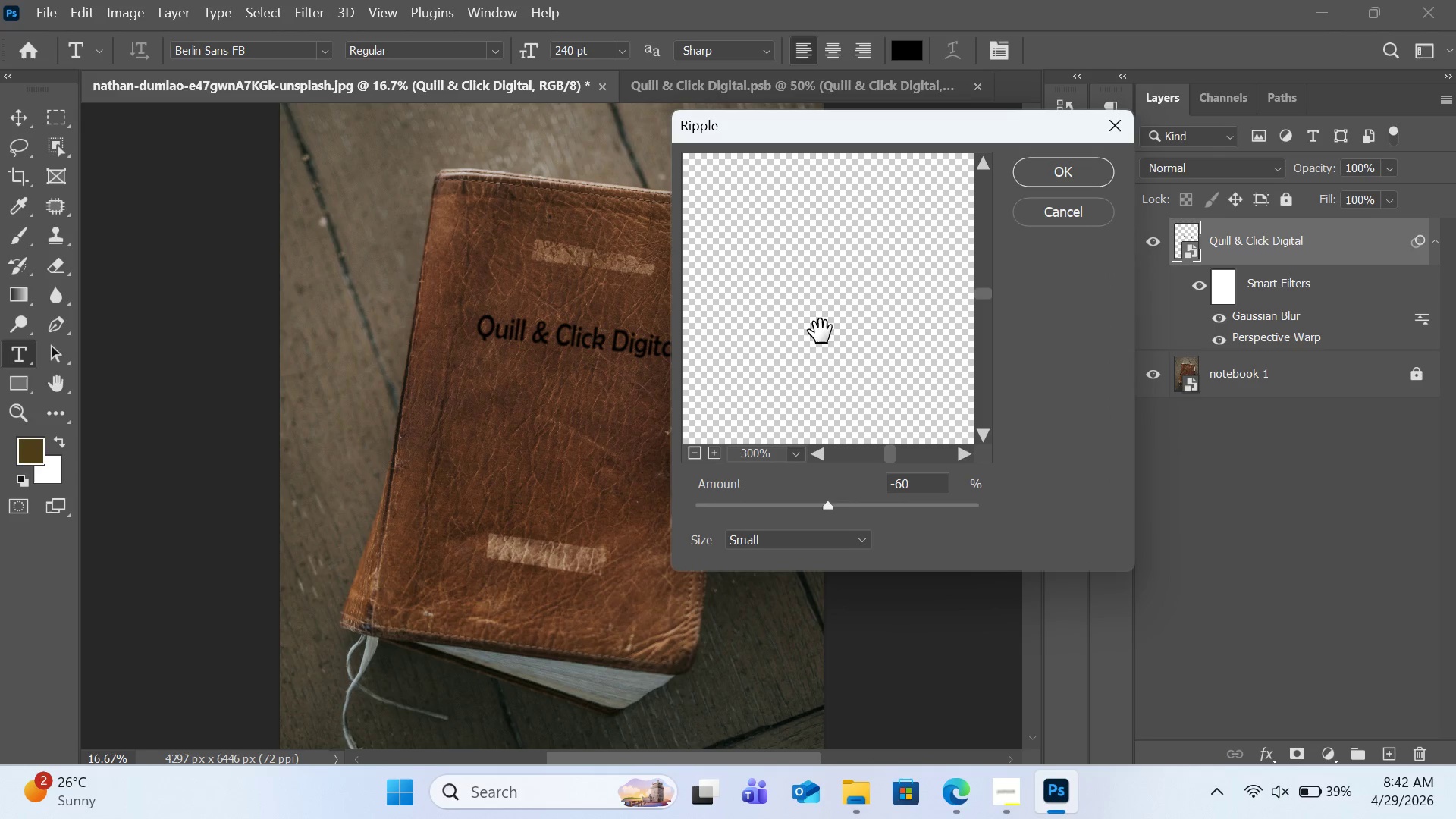 
left_click_drag(start_coordinate=[818, 328], to_coordinate=[956, 363])
 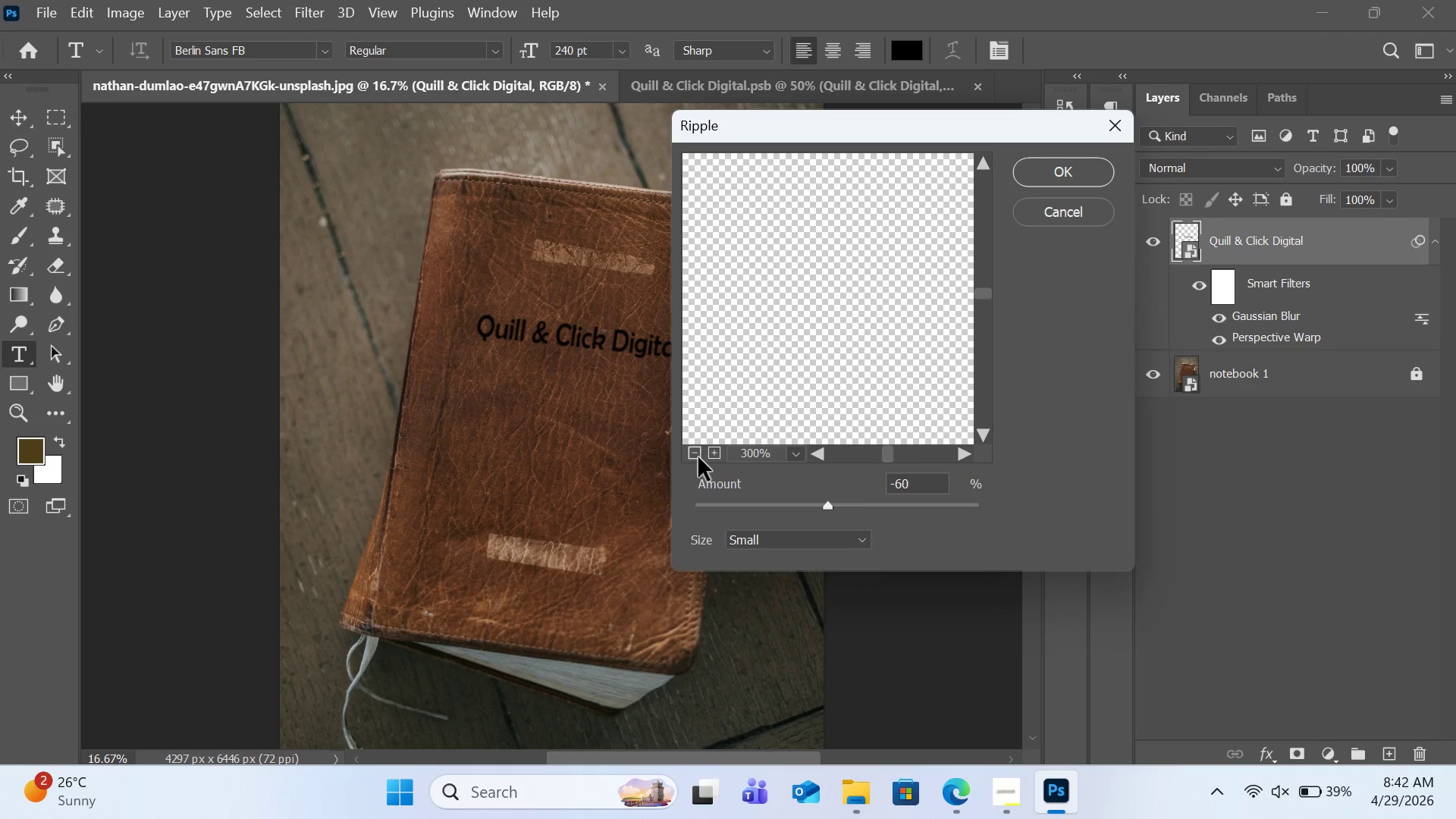 
double_click([698, 457])
 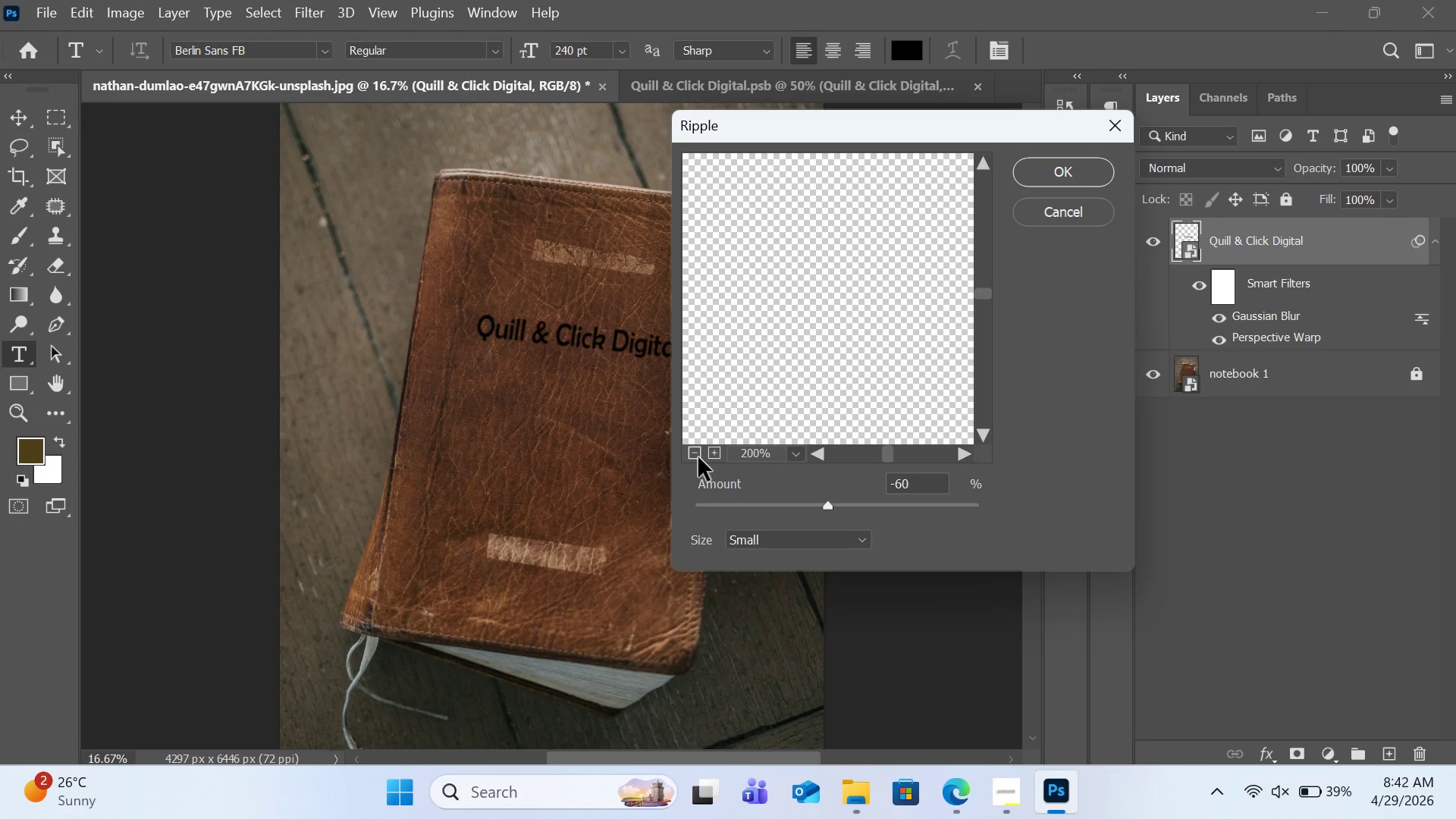 
triple_click([698, 457])
 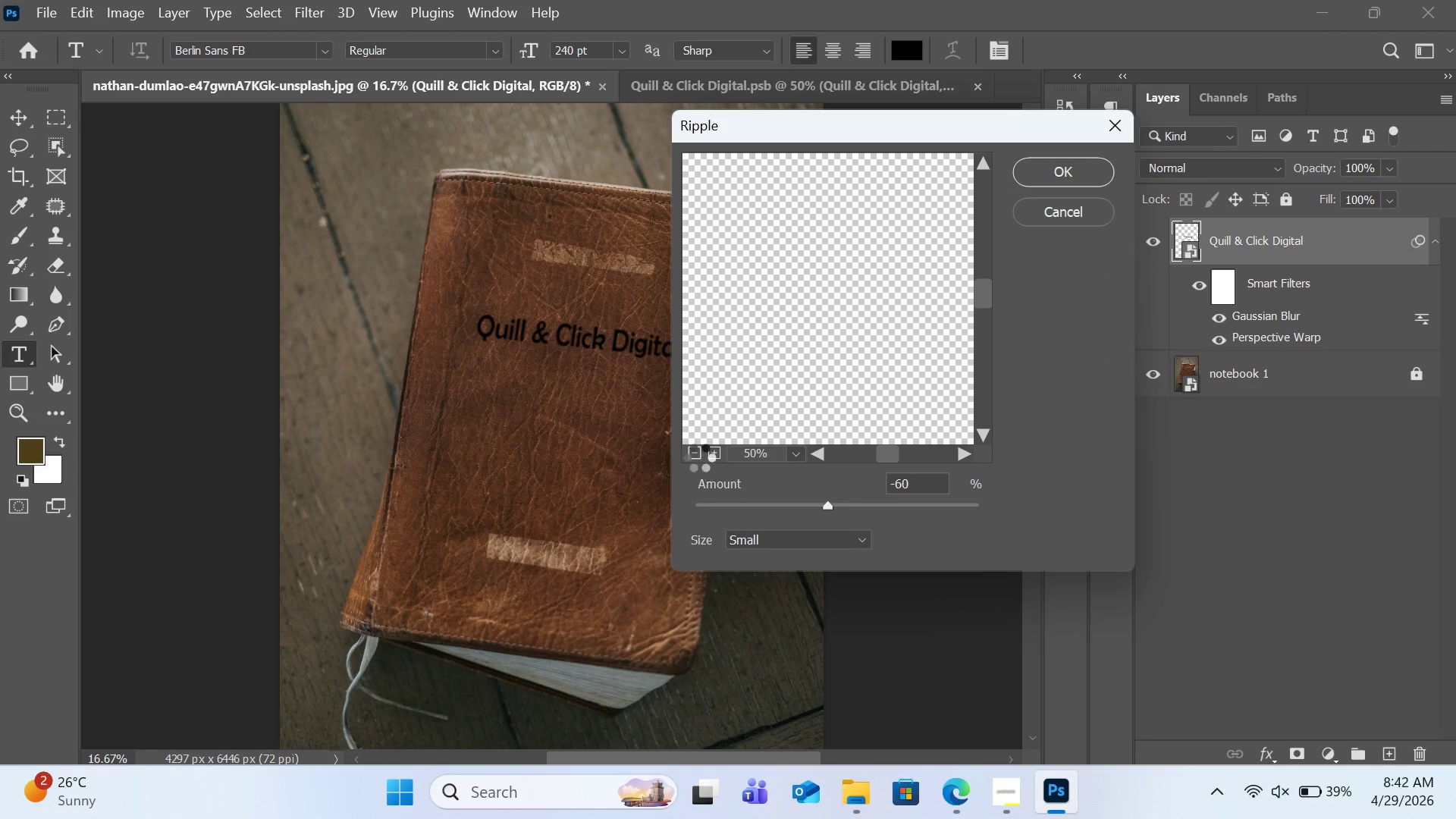 
triple_click([698, 457])
 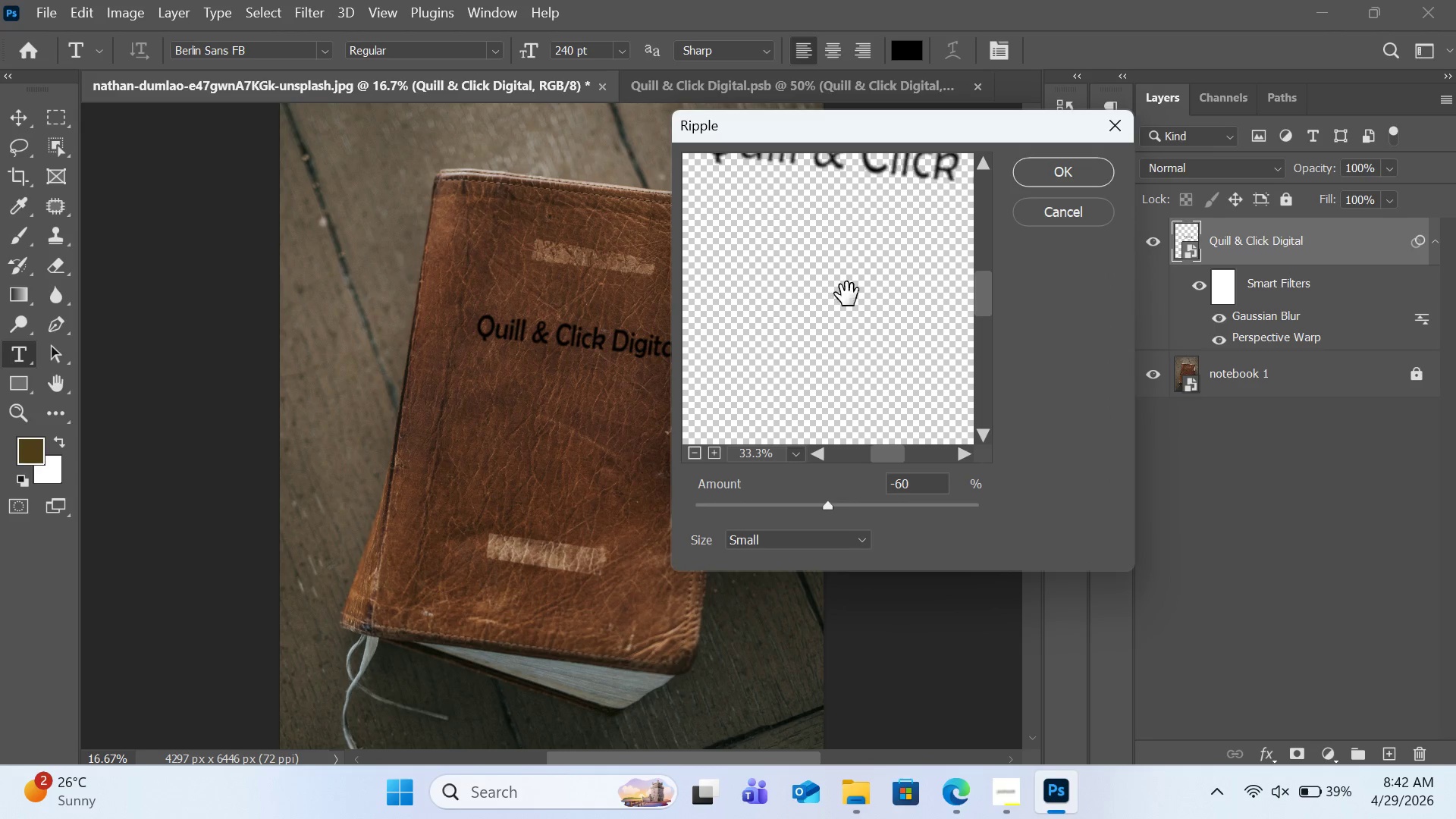 
left_click_drag(start_coordinate=[860, 262], to_coordinate=[865, 392])
 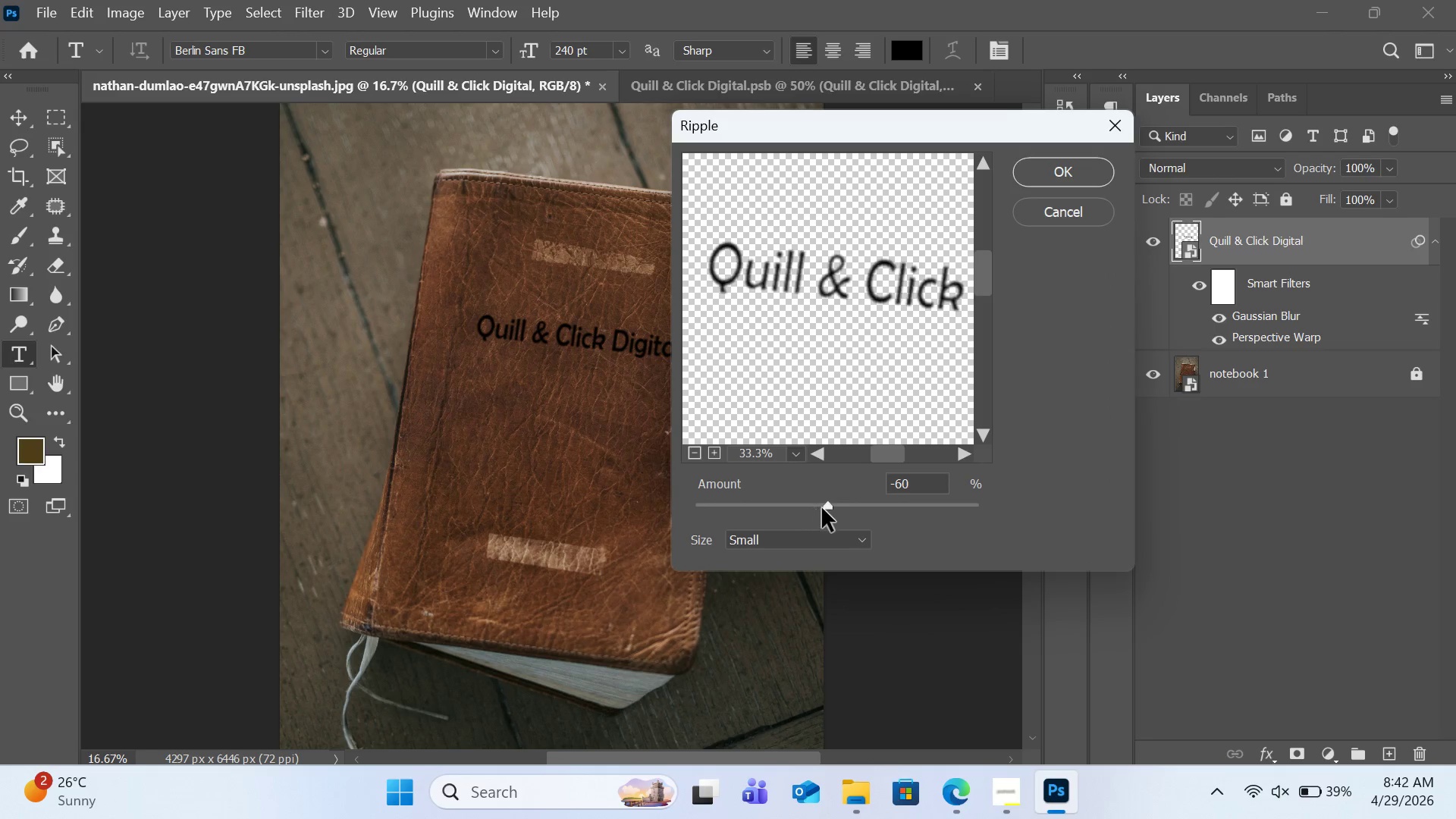 
left_click([817, 508])
 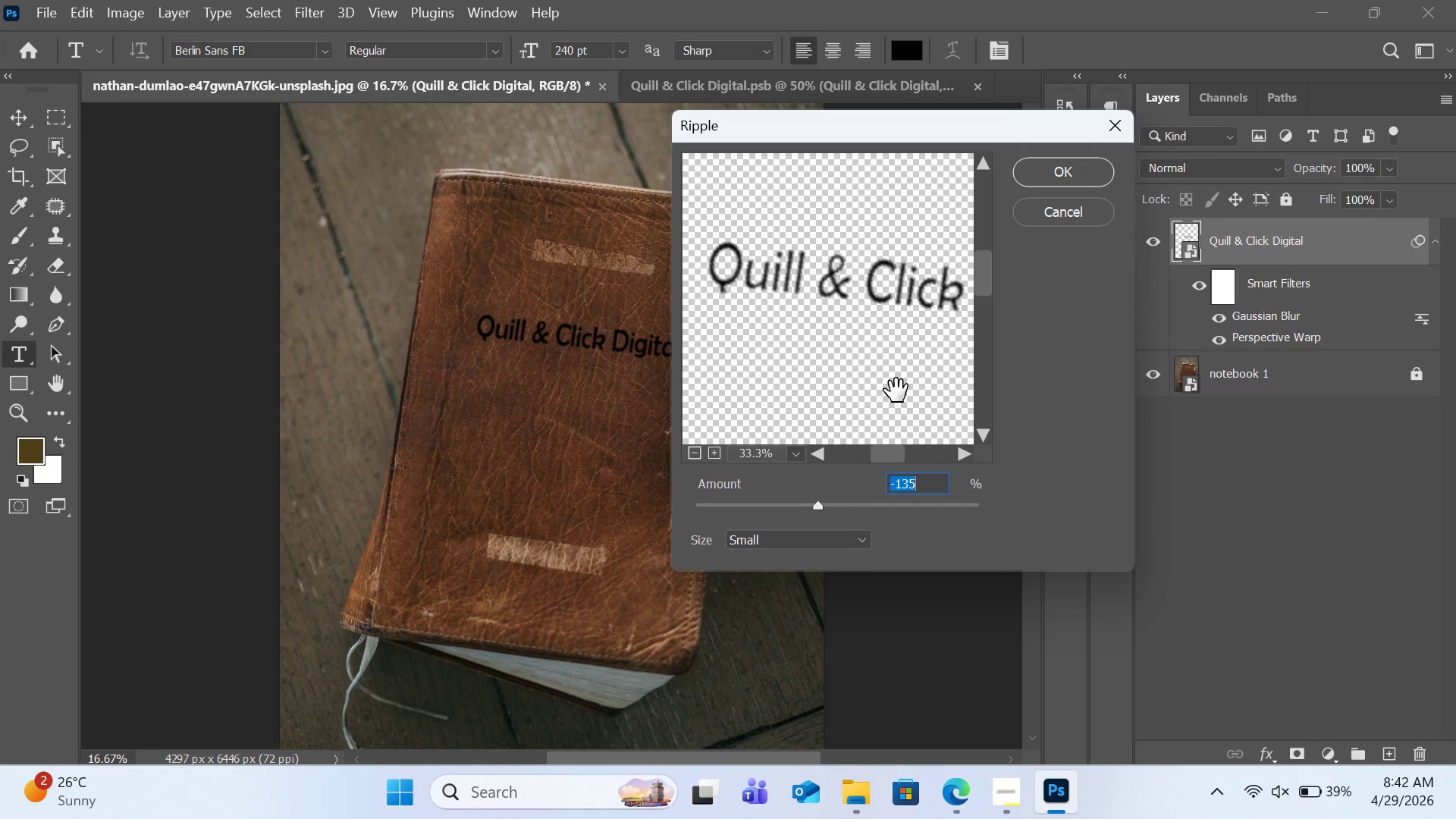 
left_click([1087, 168])
 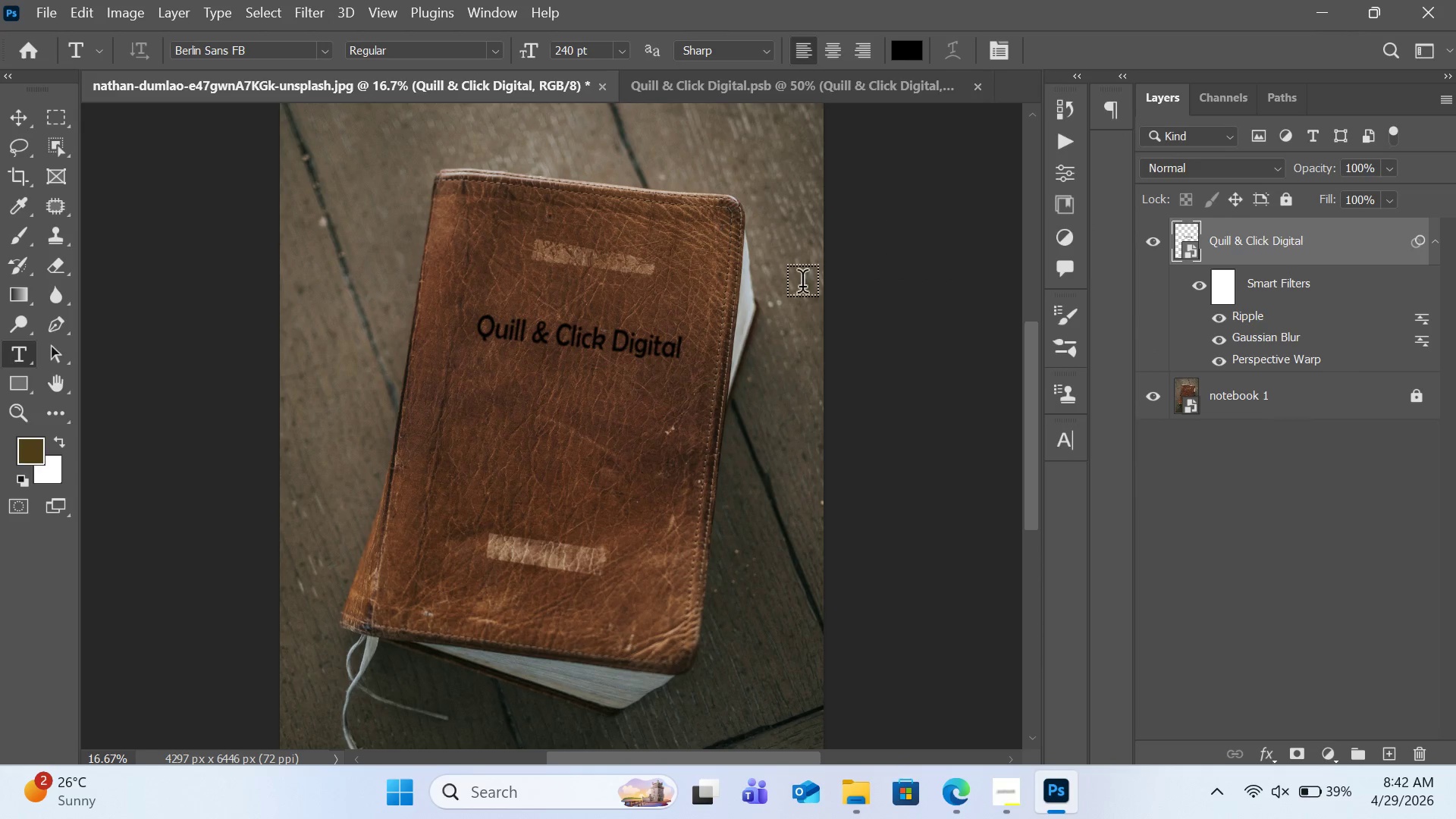 
key(Control+Equal)
 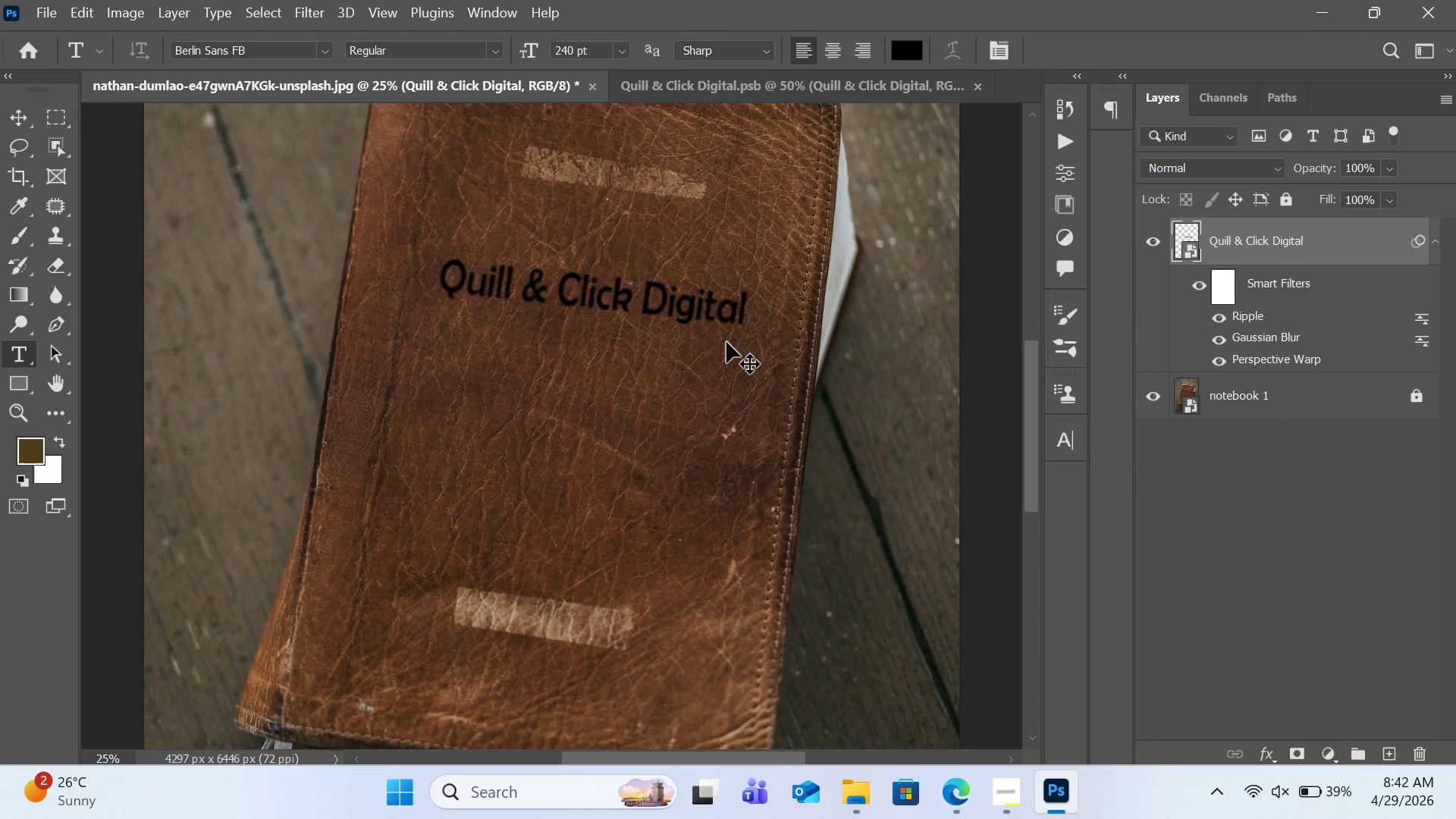 
key(Control+Equal)
 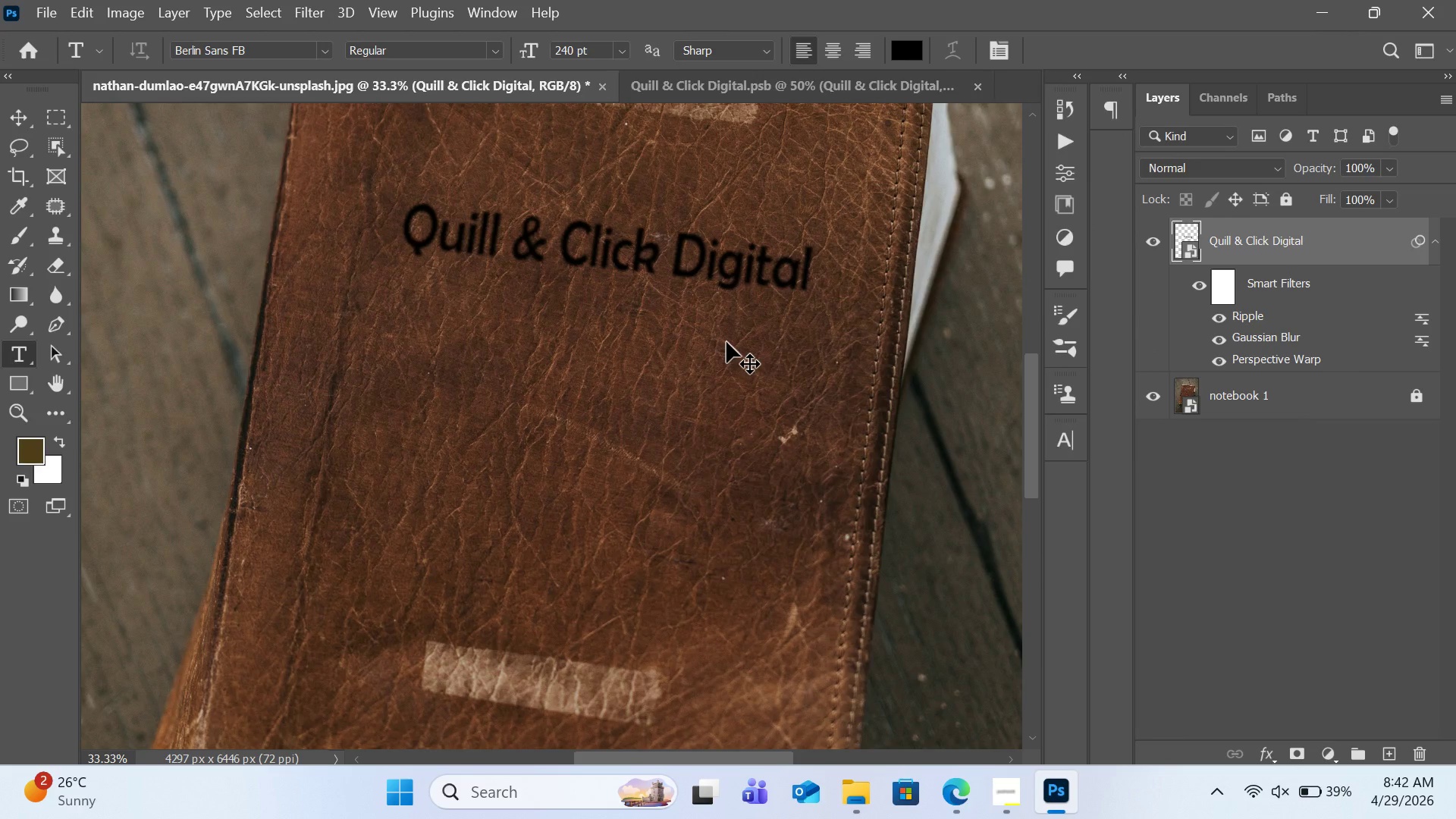 
key(Control+Equal)
 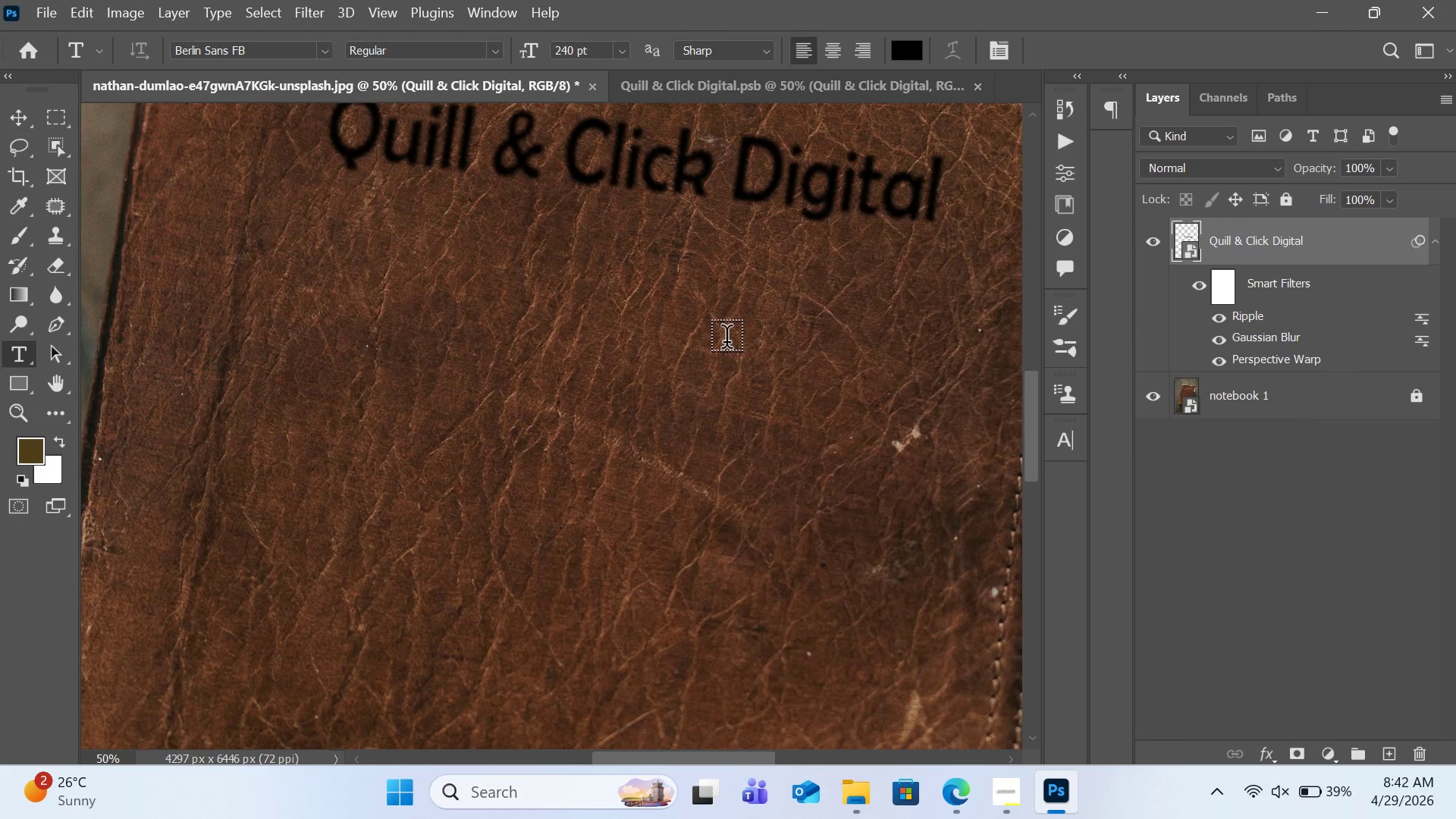 
key(H)
 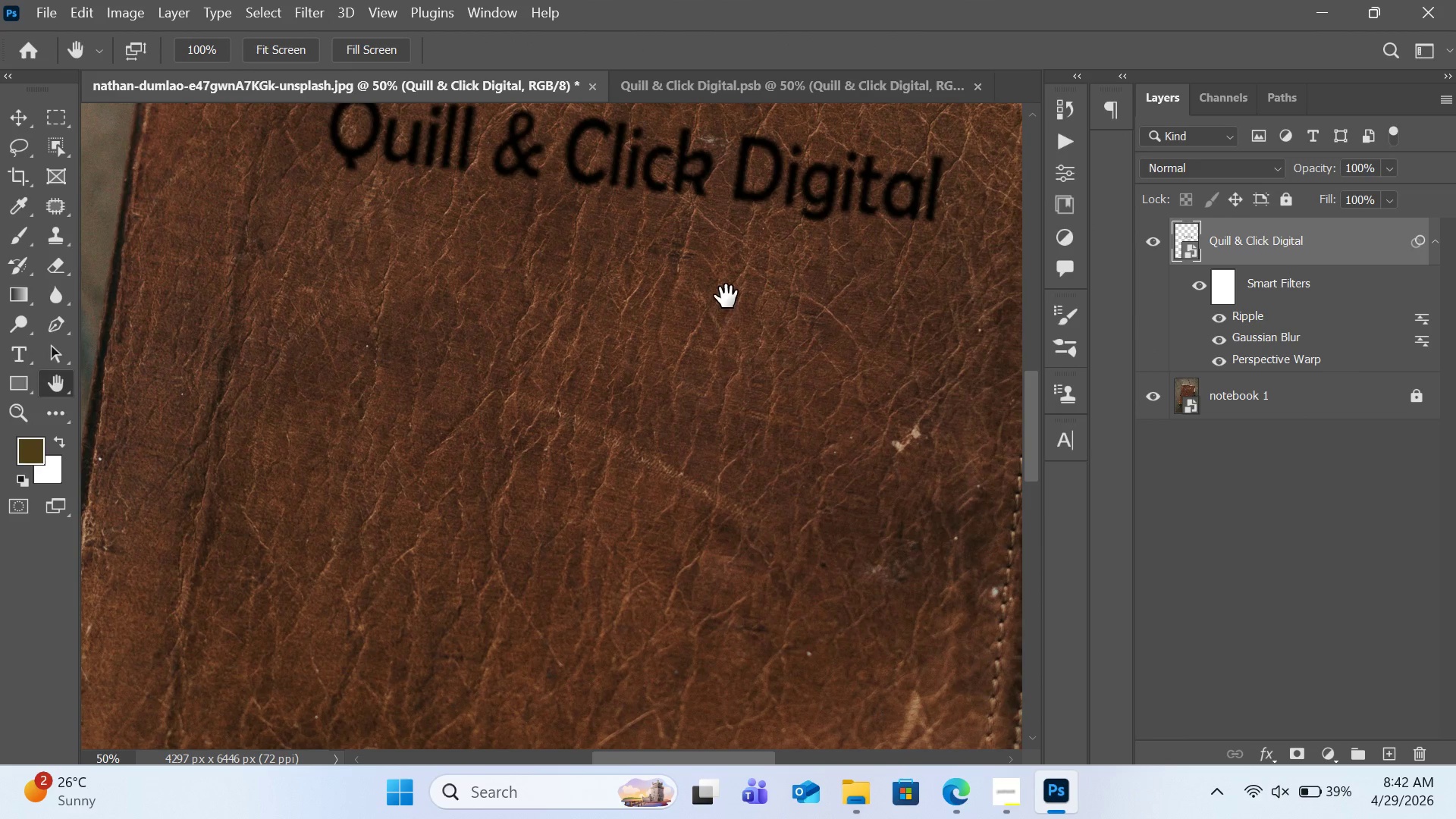 
left_click_drag(start_coordinate=[726, 297], to_coordinate=[742, 457])
 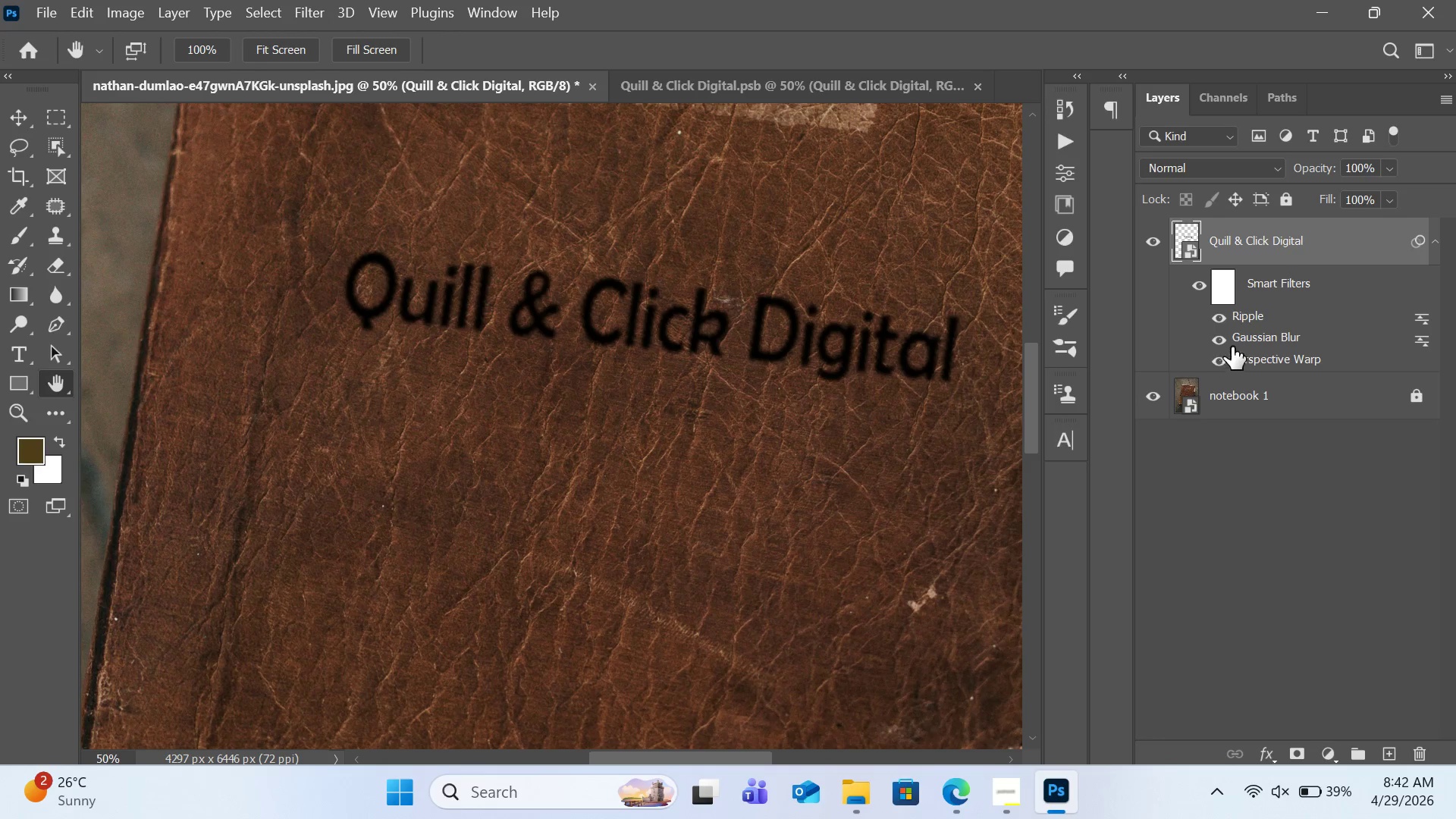 
double_click([1238, 340])
 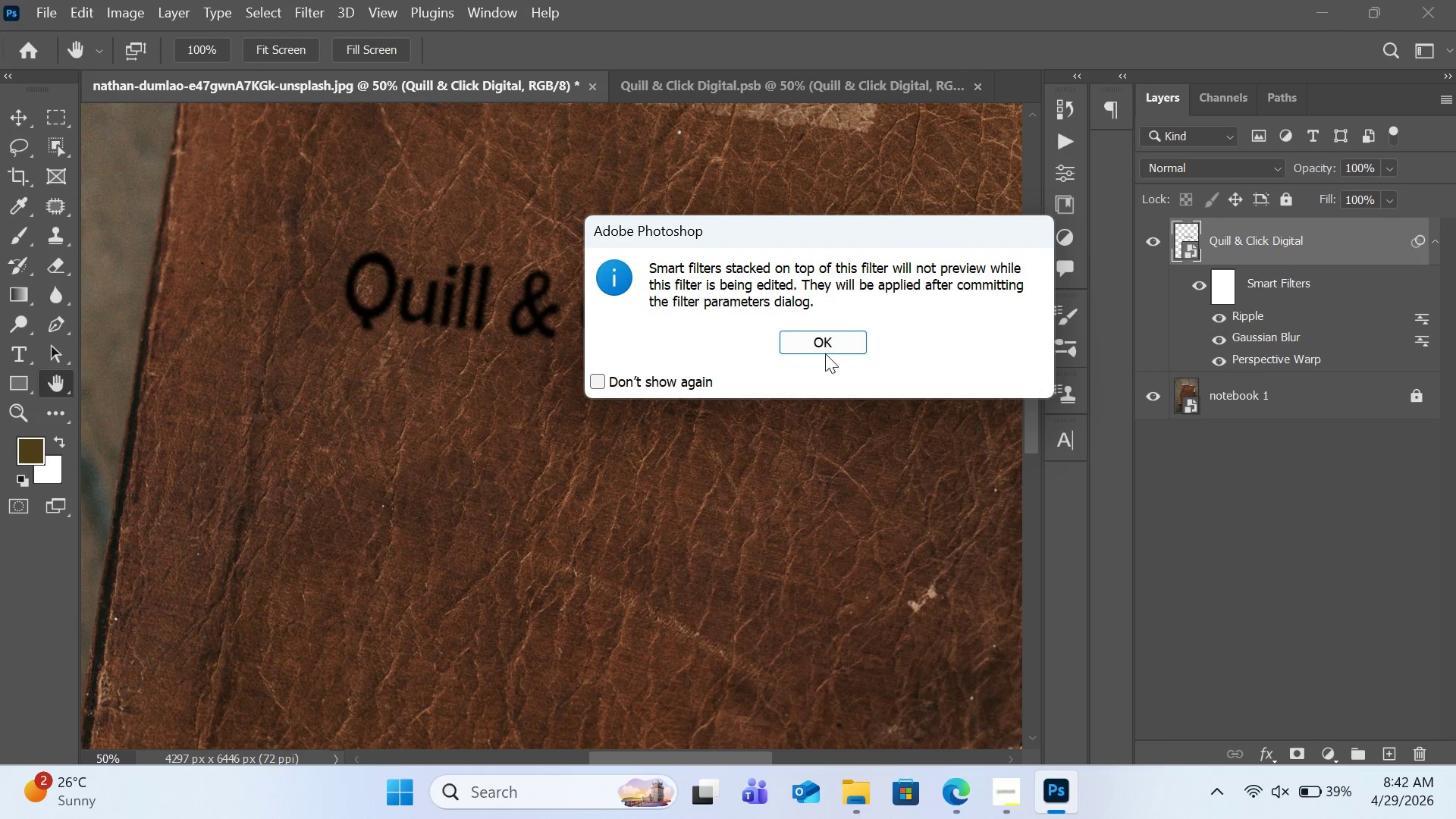 
left_click([833, 345])
 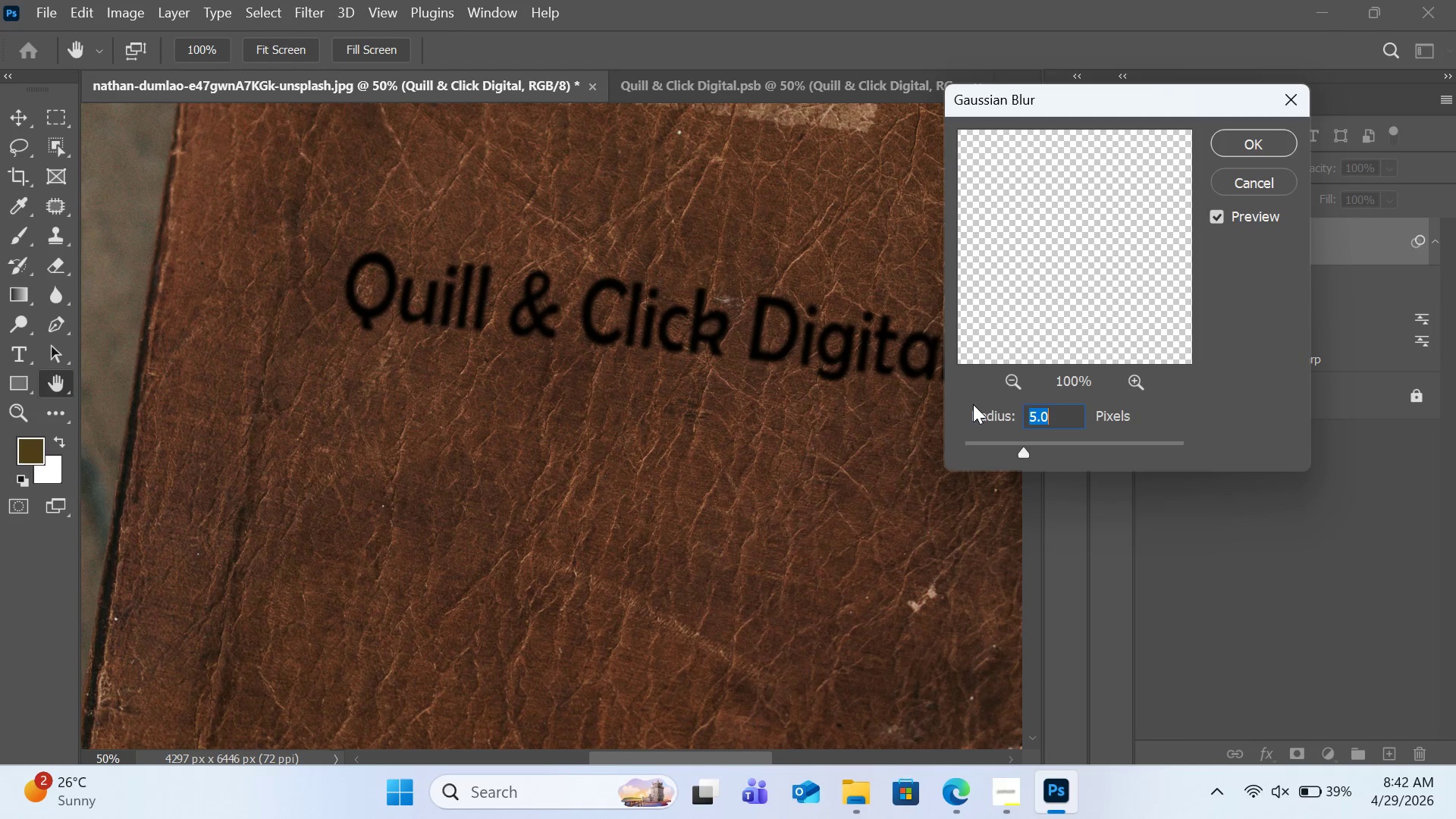 
key(2)
 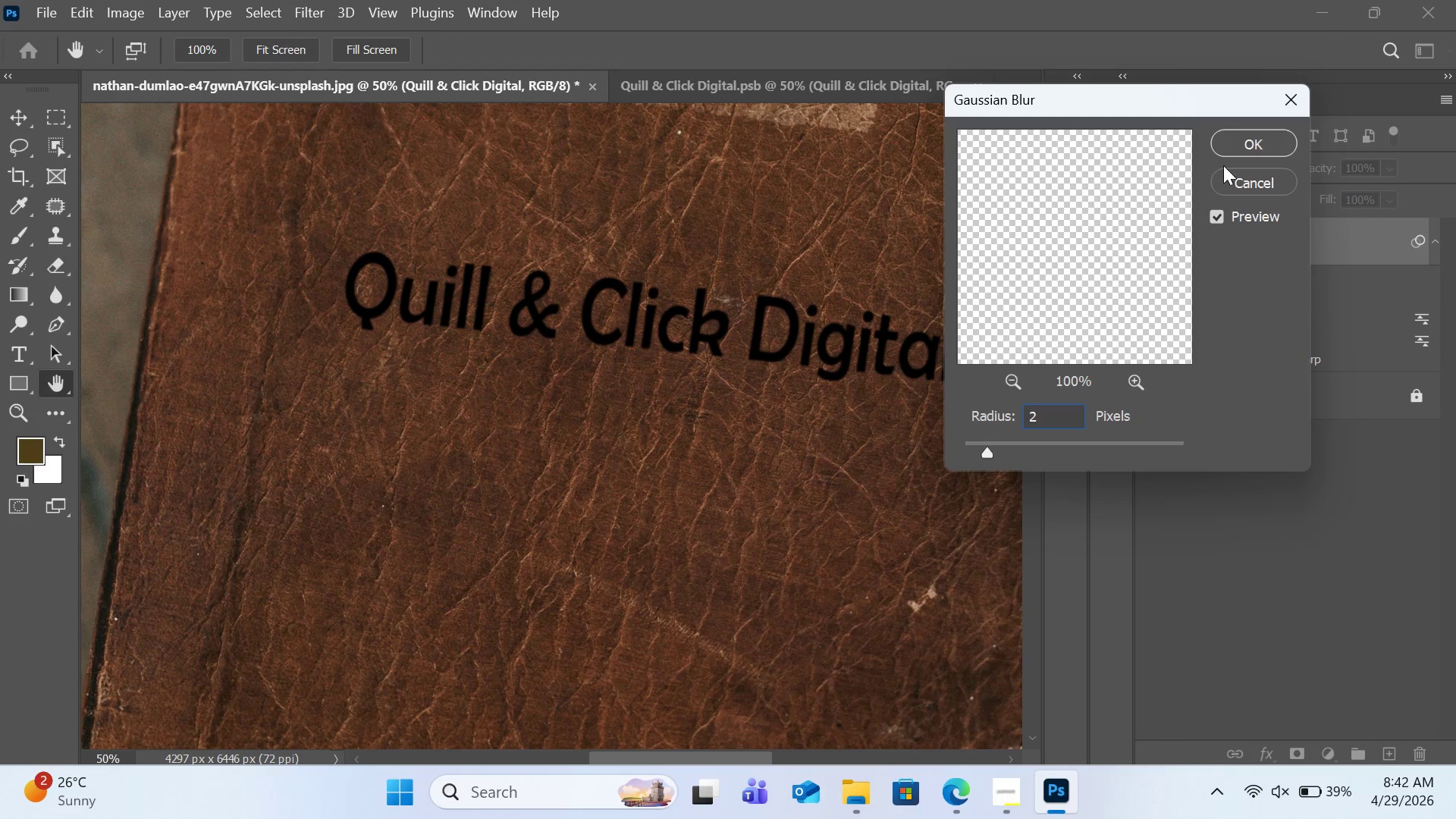 
left_click([1235, 149])
 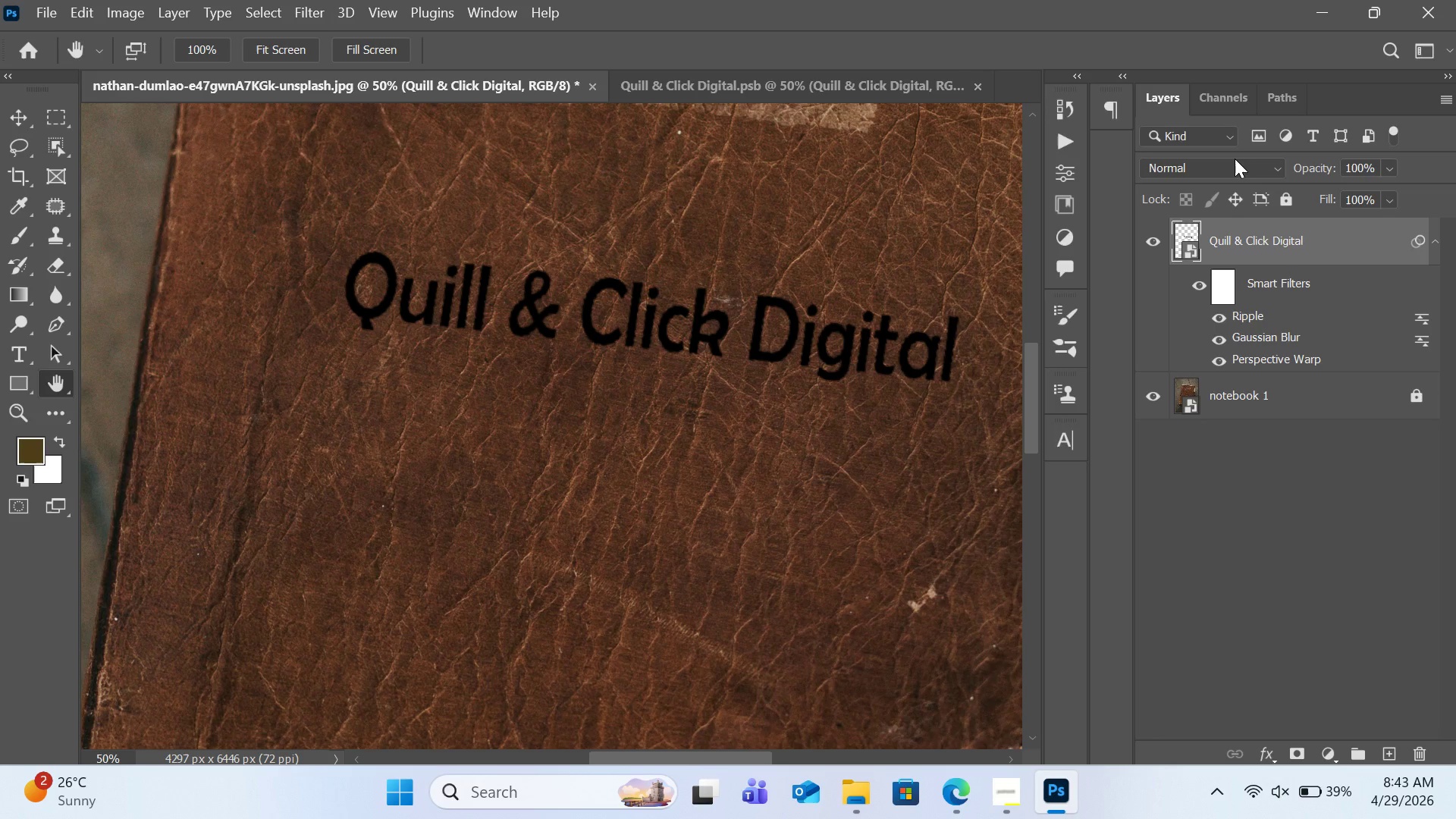 
wait(21.55)
 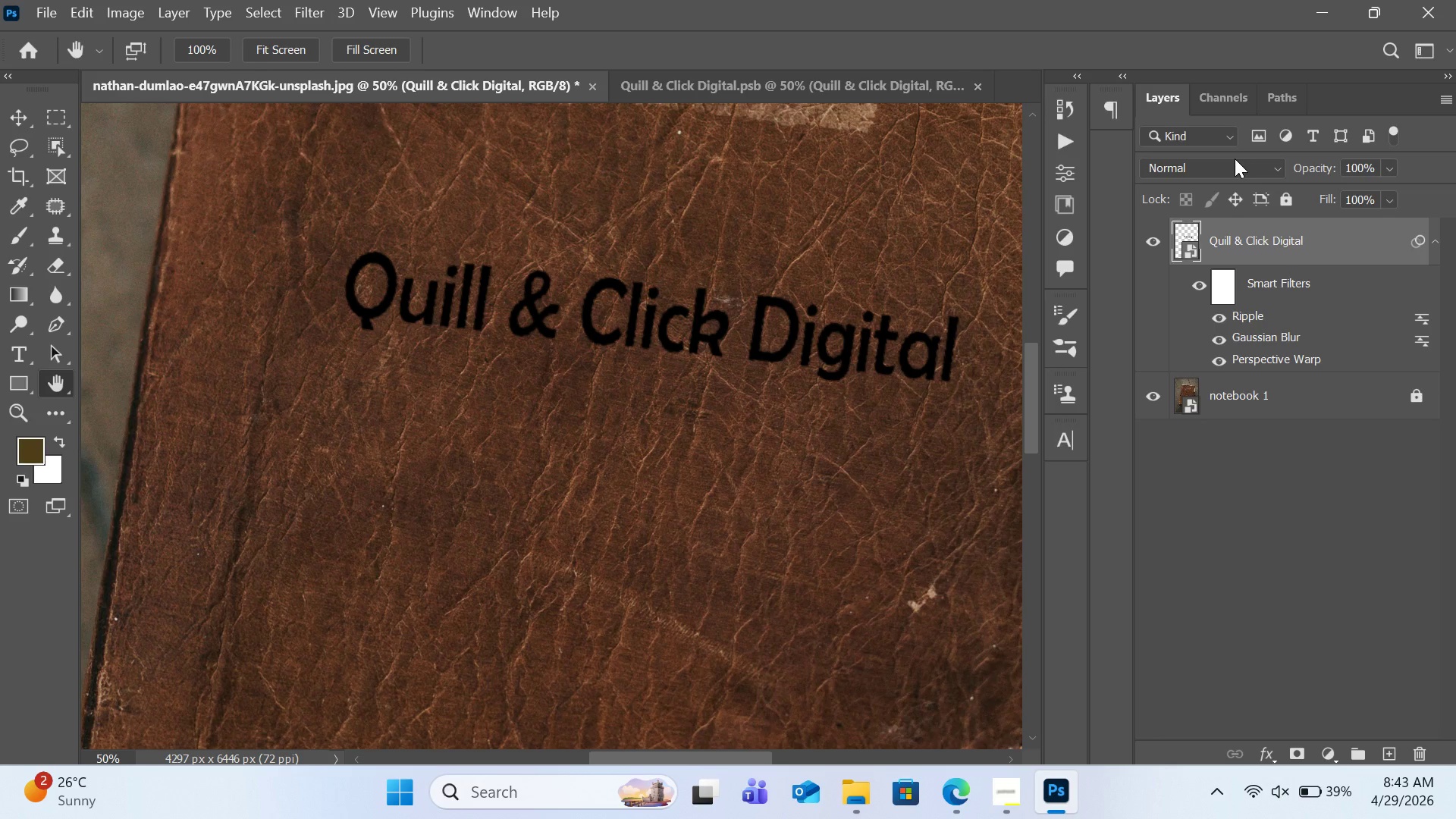 
key(Control+J)
 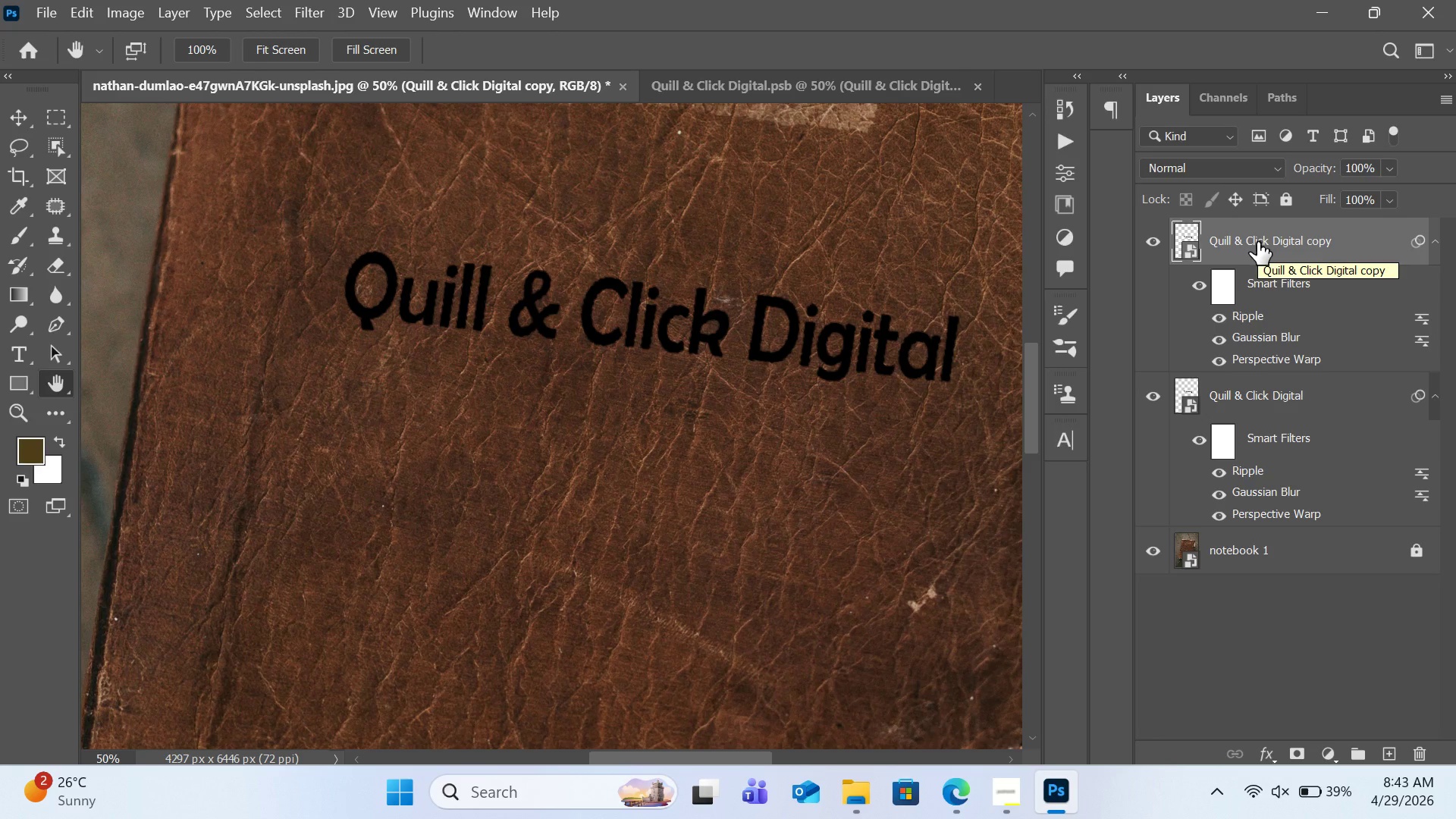 
wait(5.23)
 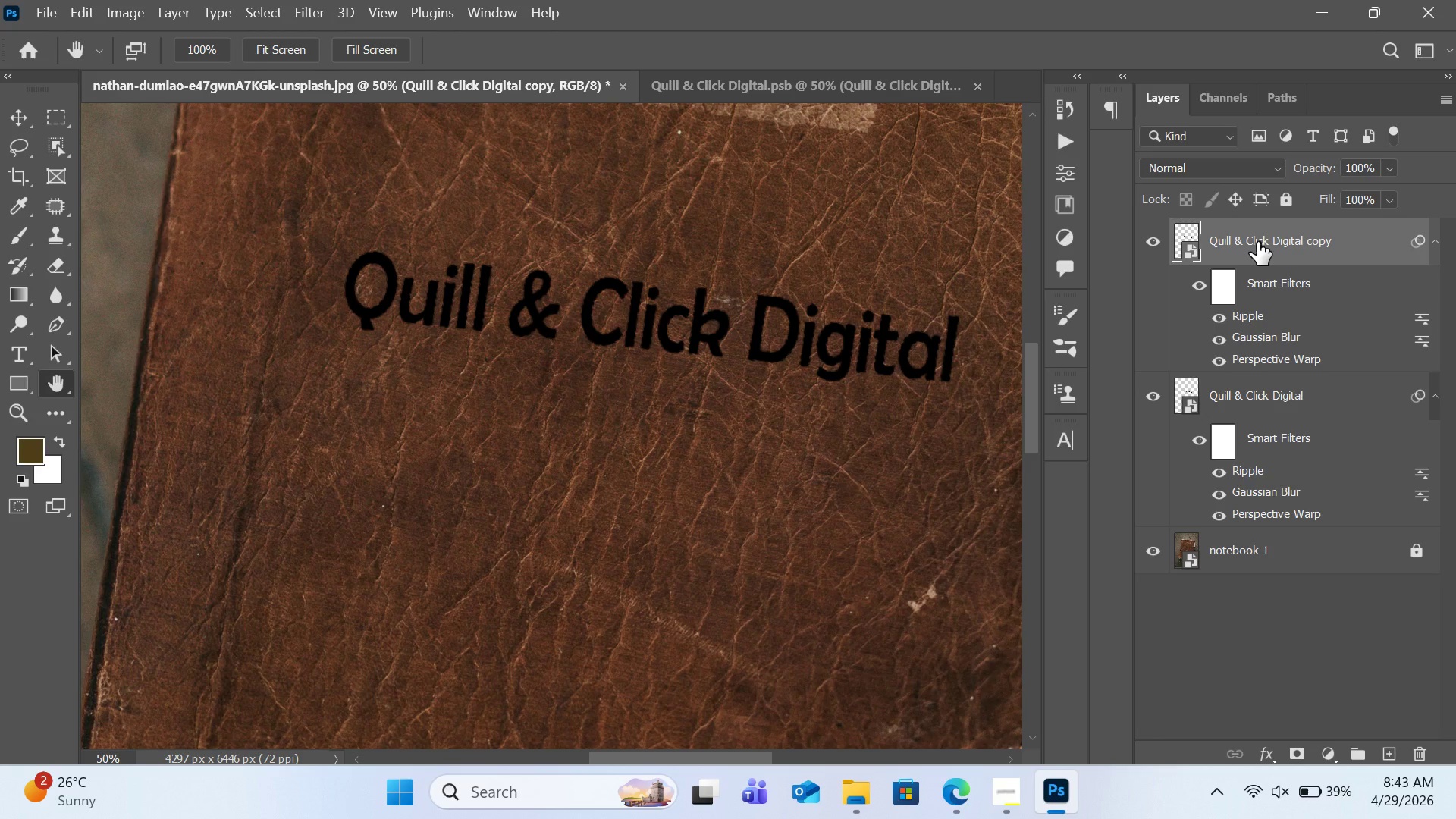 
left_click([1162, 251])
 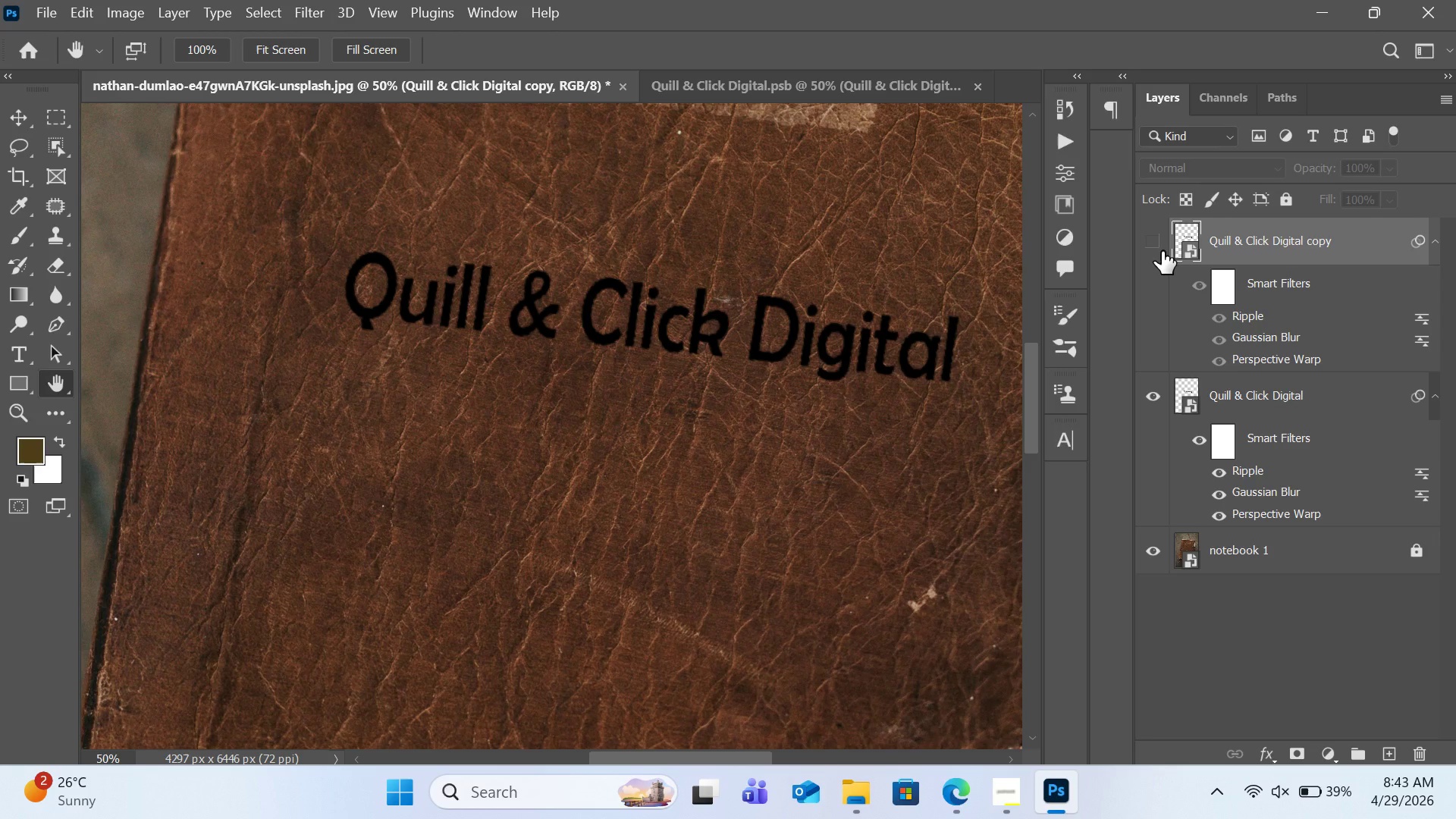 
left_click([1162, 251])
 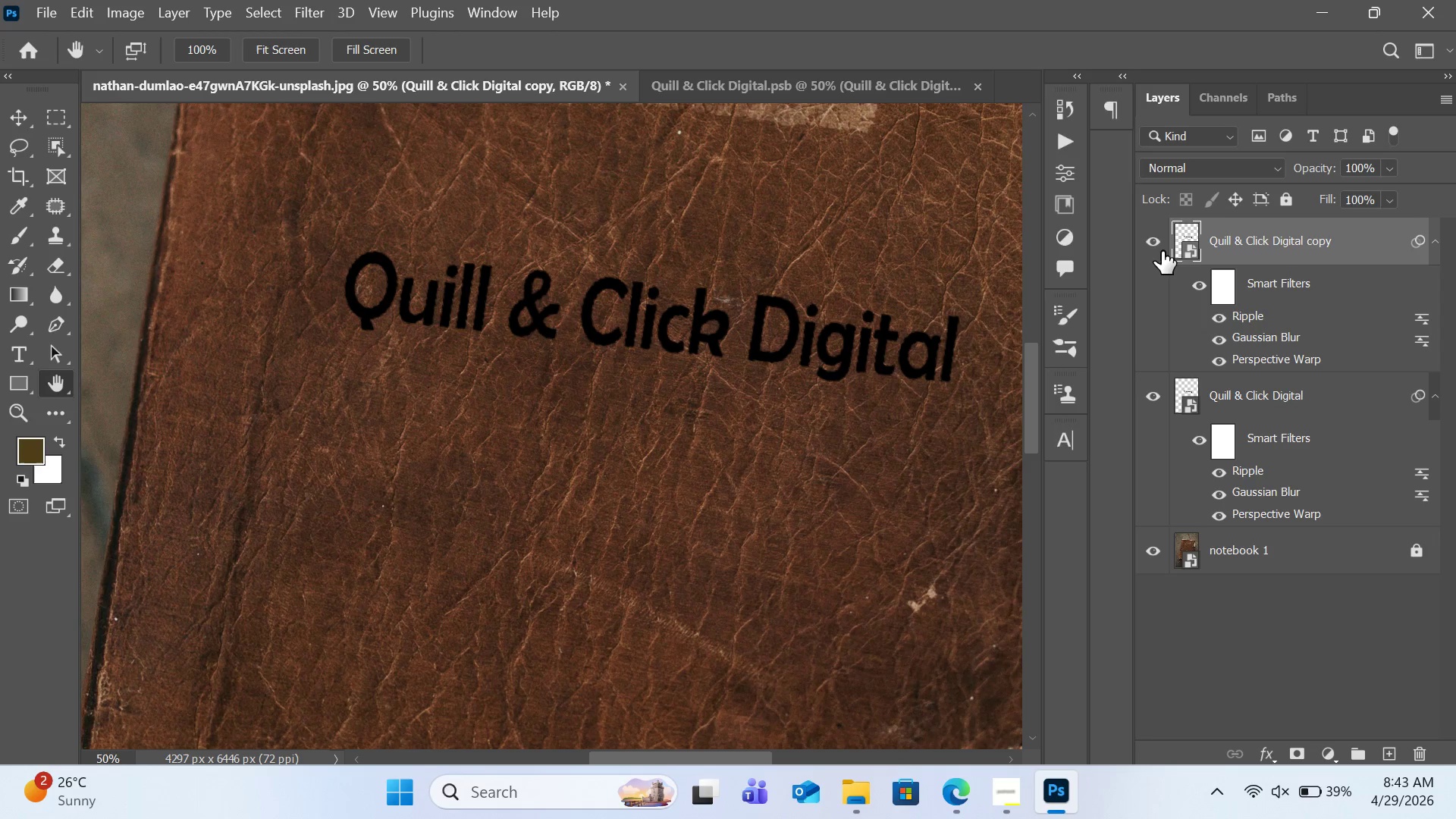 
left_click([1162, 251])
 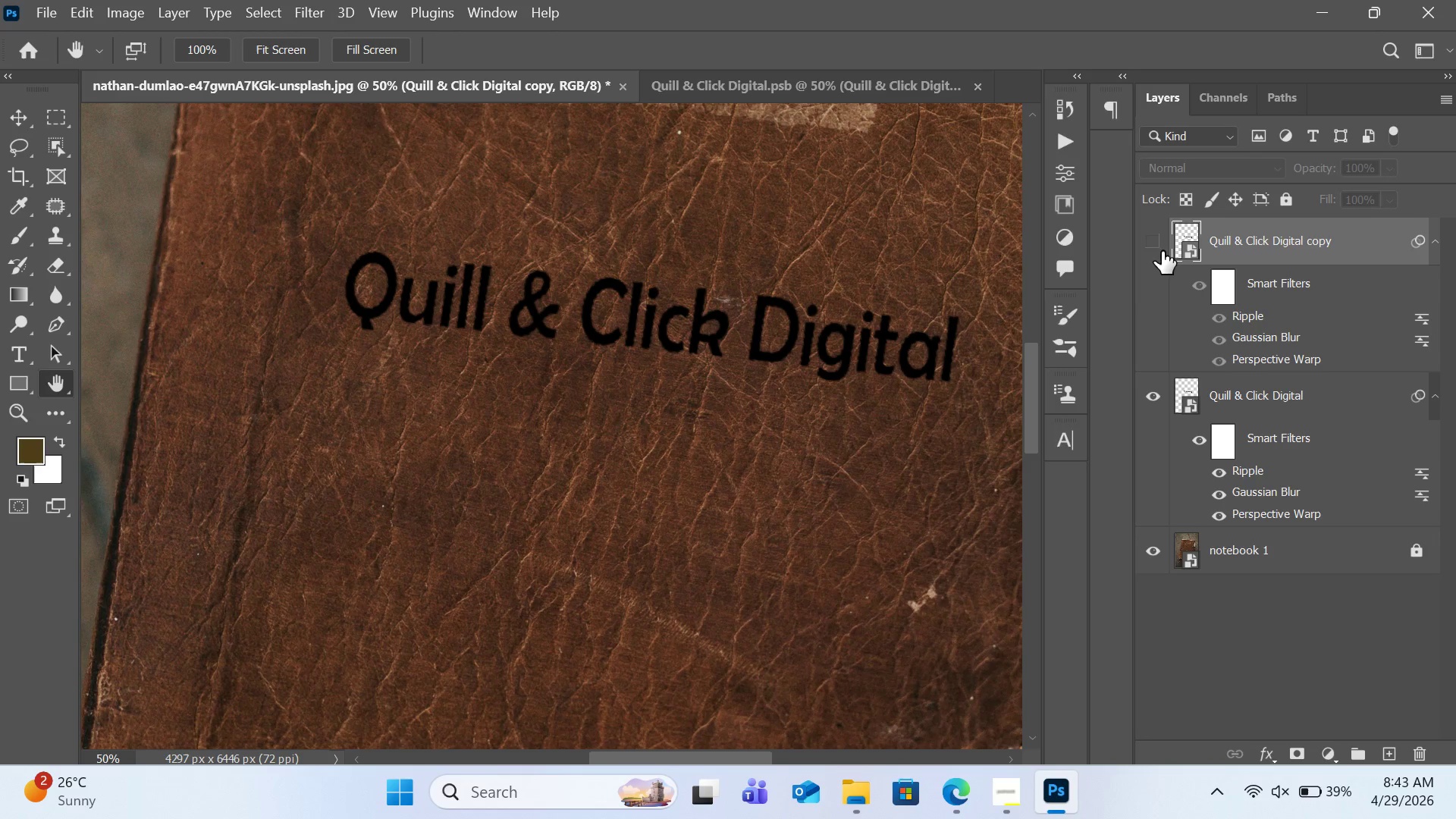 
left_click([1162, 251])
 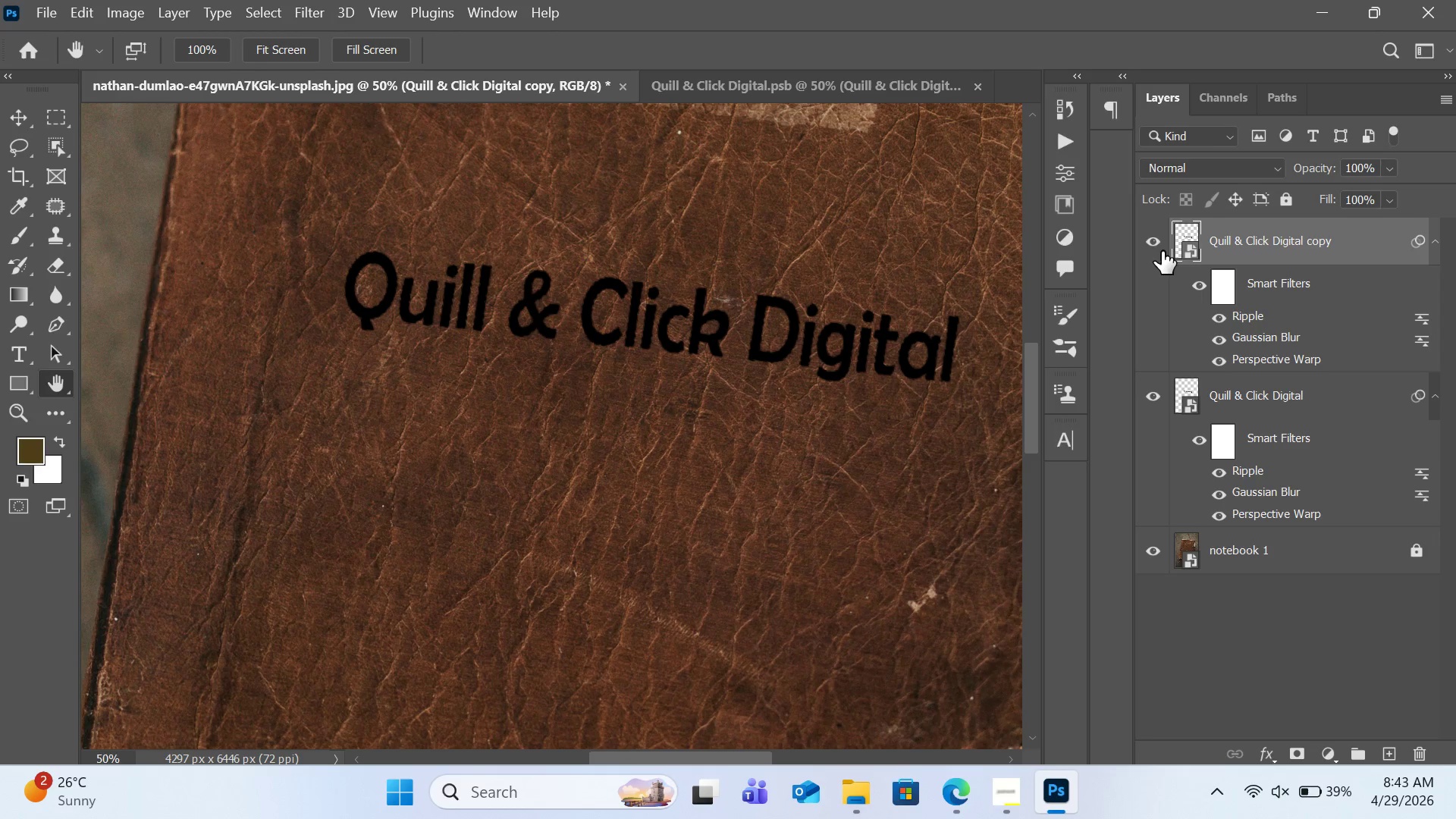 
left_click([1162, 251])
 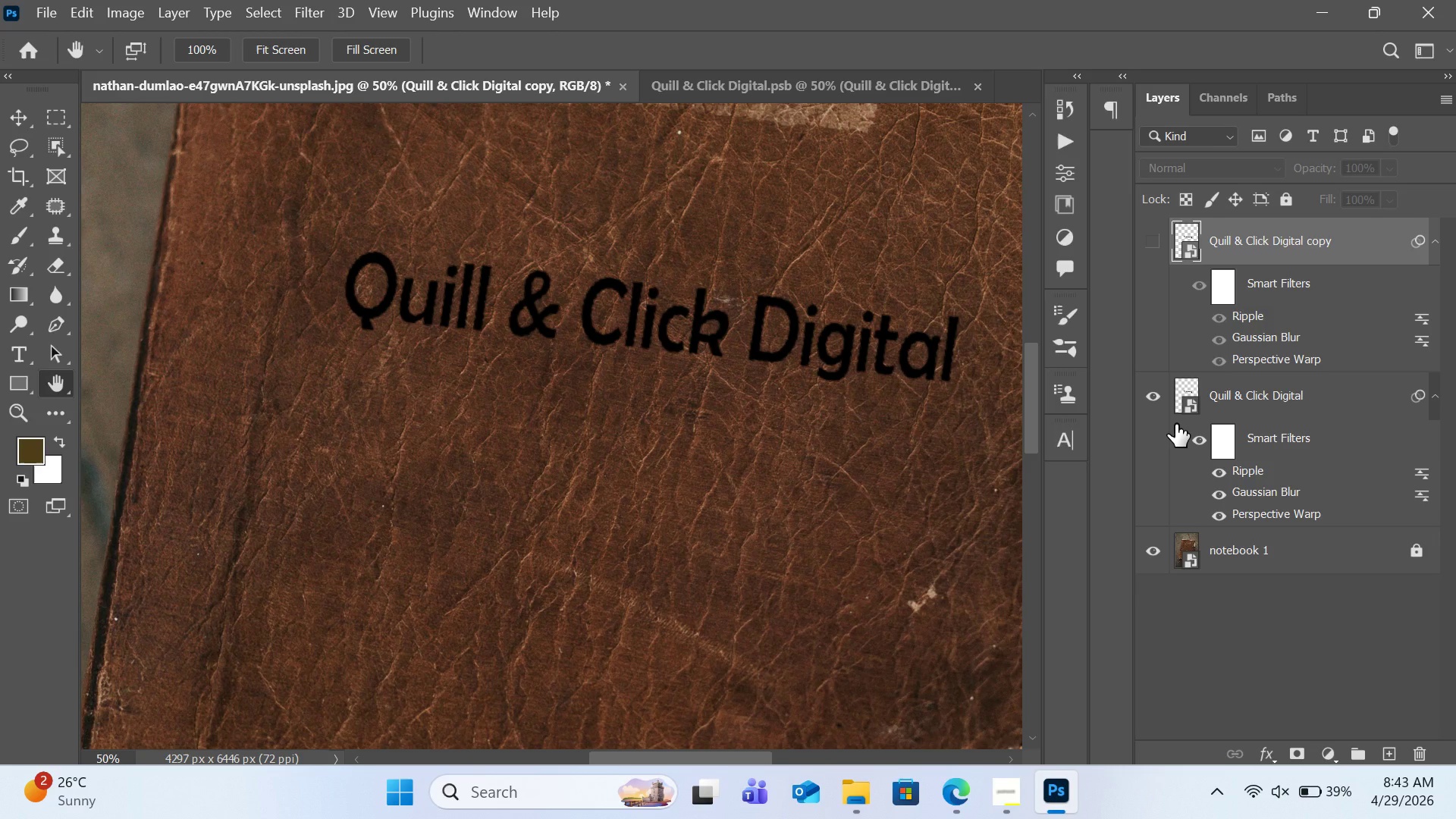 
wait(7.73)
 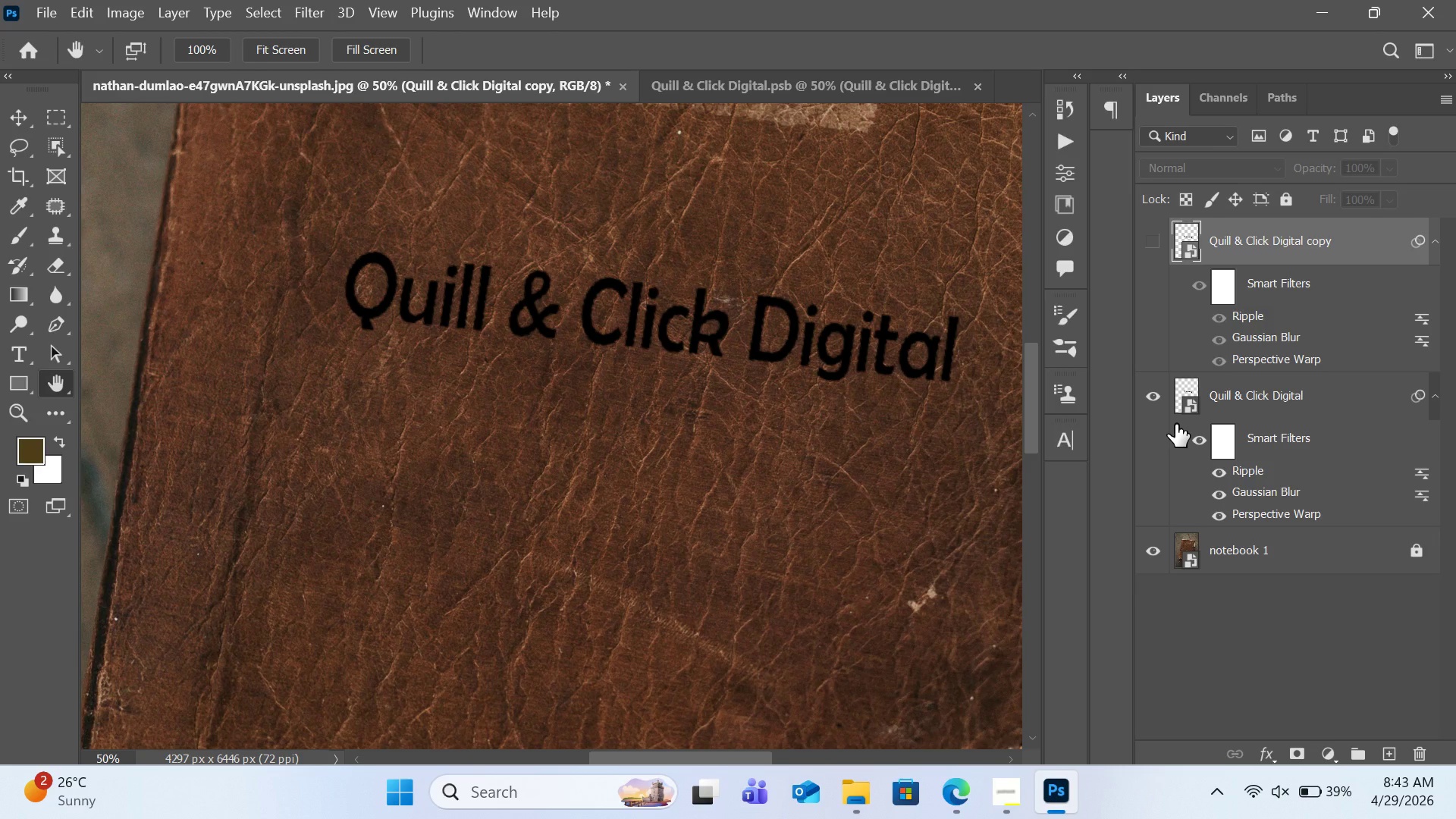 
left_click([1263, 407])
 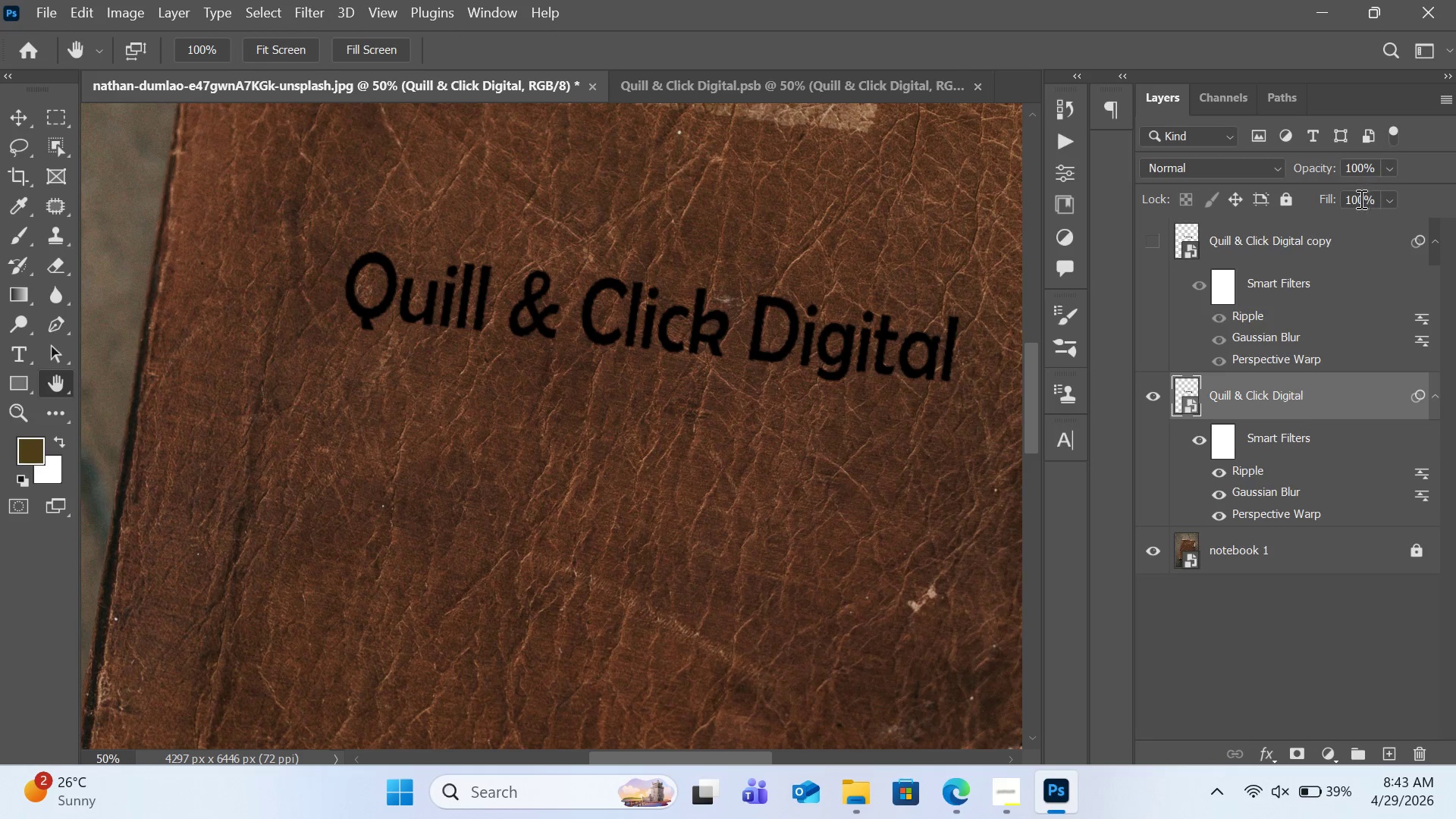 
left_click([1398, 202])
 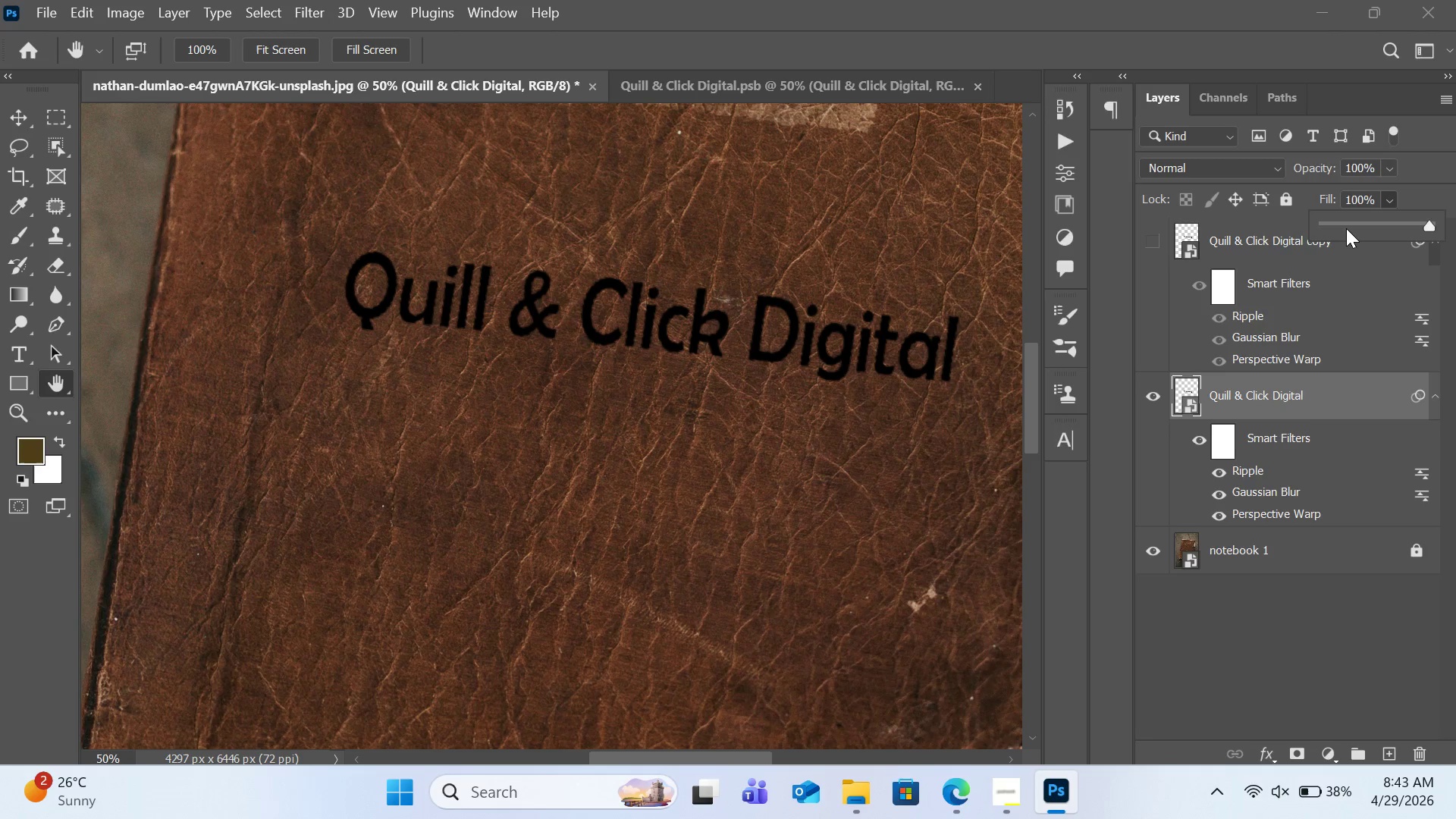 
left_click([1346, 228])
 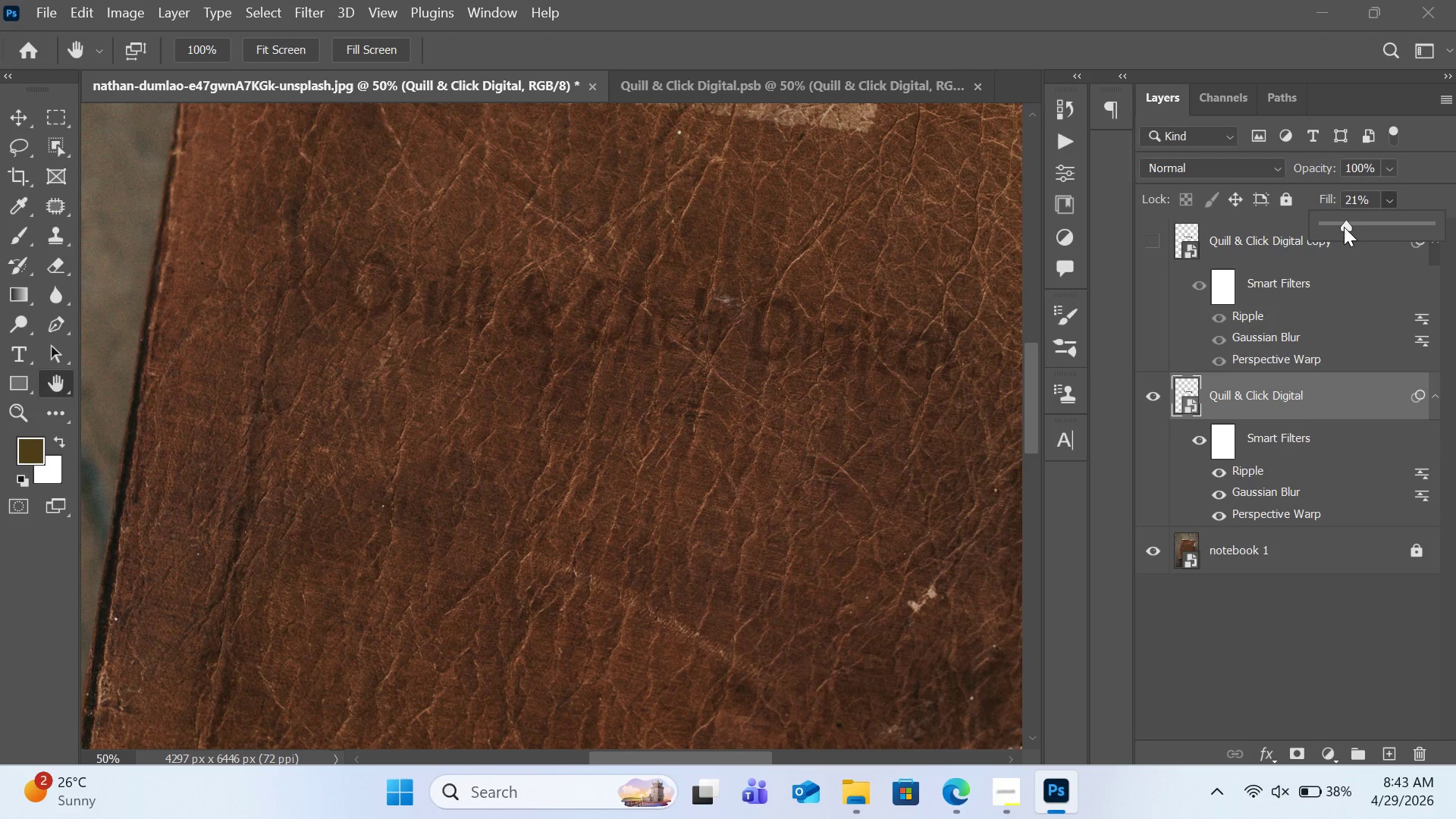 
left_click_drag(start_coordinate=[1344, 227], to_coordinate=[1317, 230])
 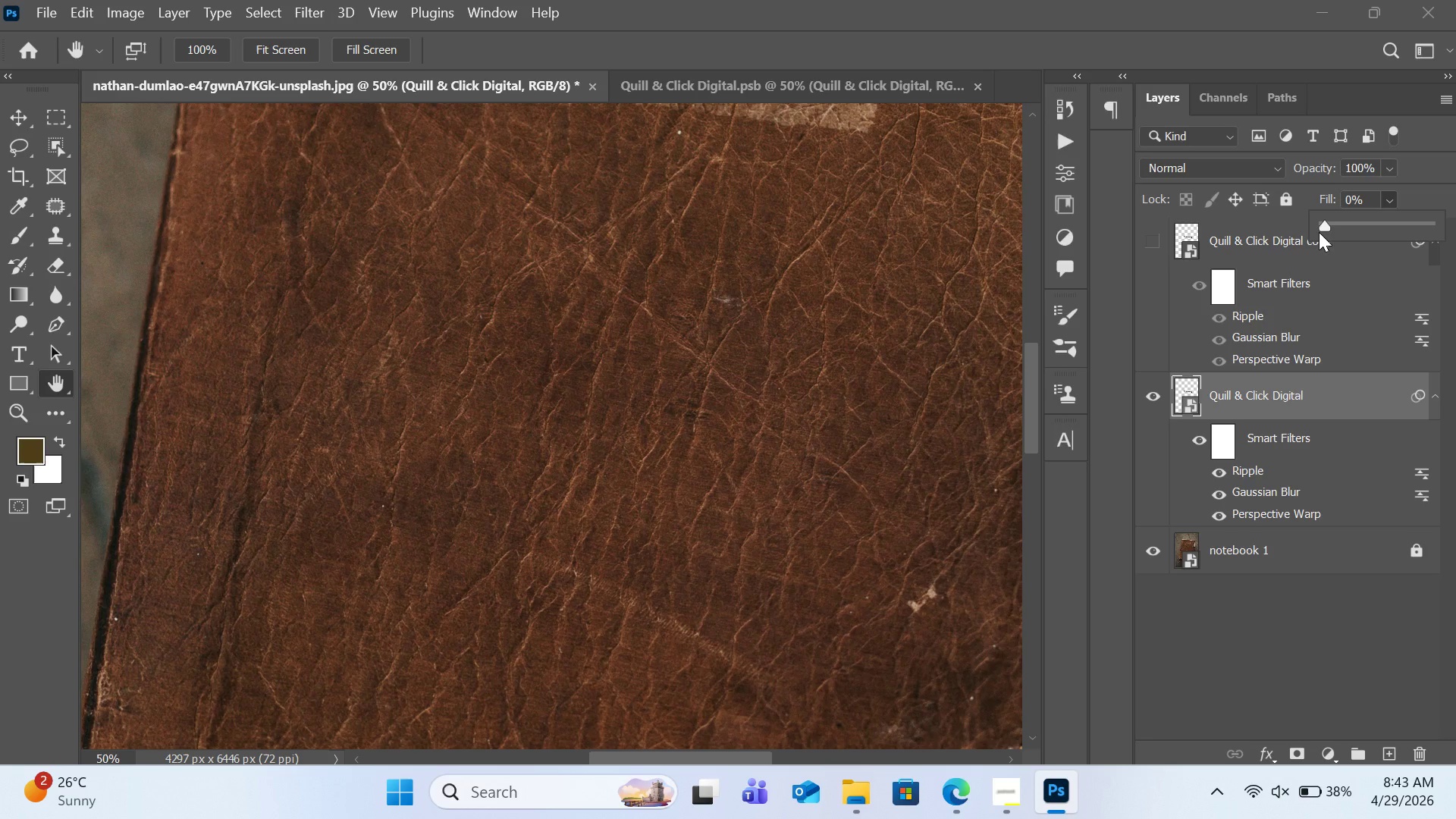 
wait(6.05)
 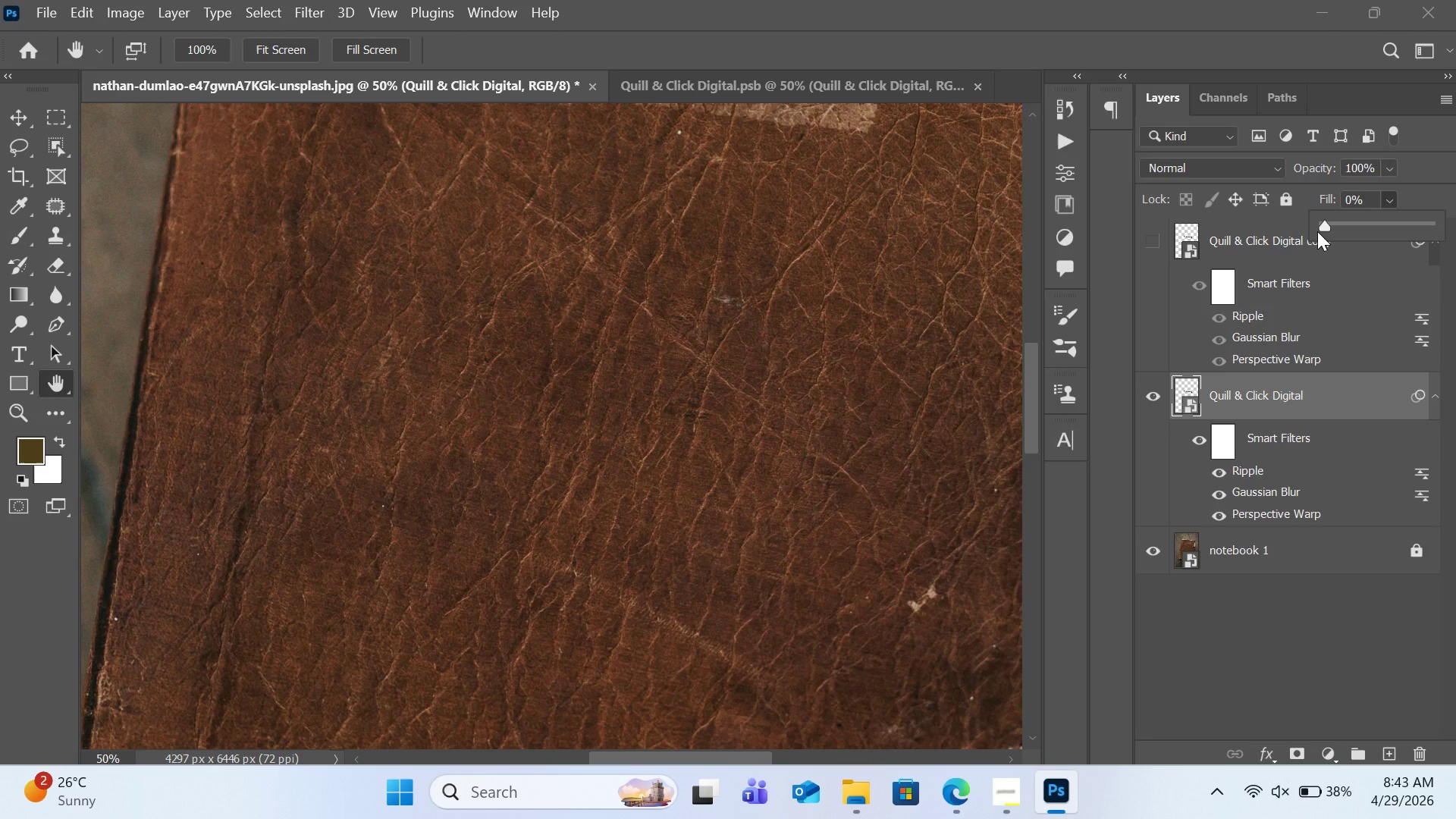 
double_click([1322, 393])
 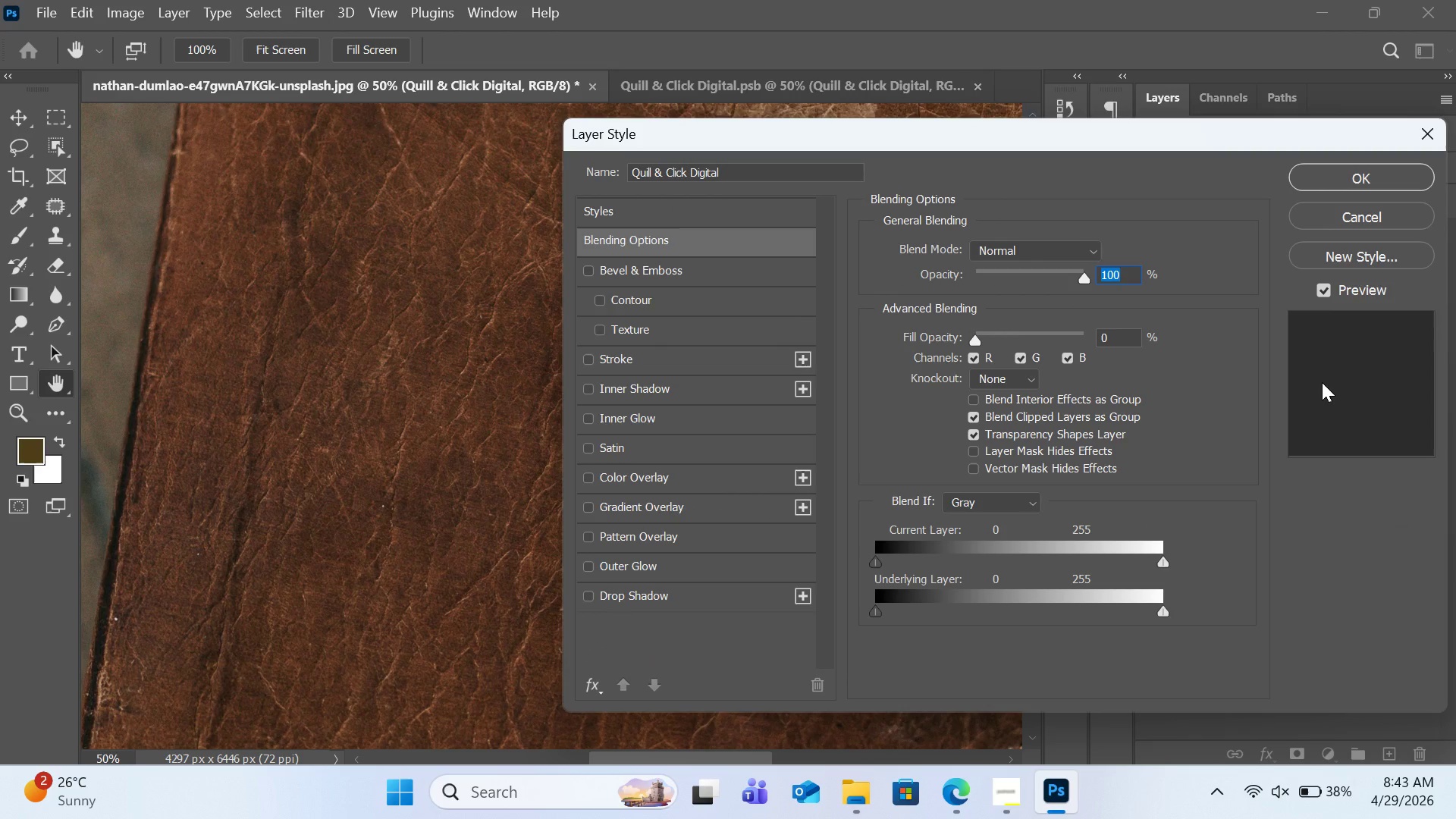 
wait(5.14)
 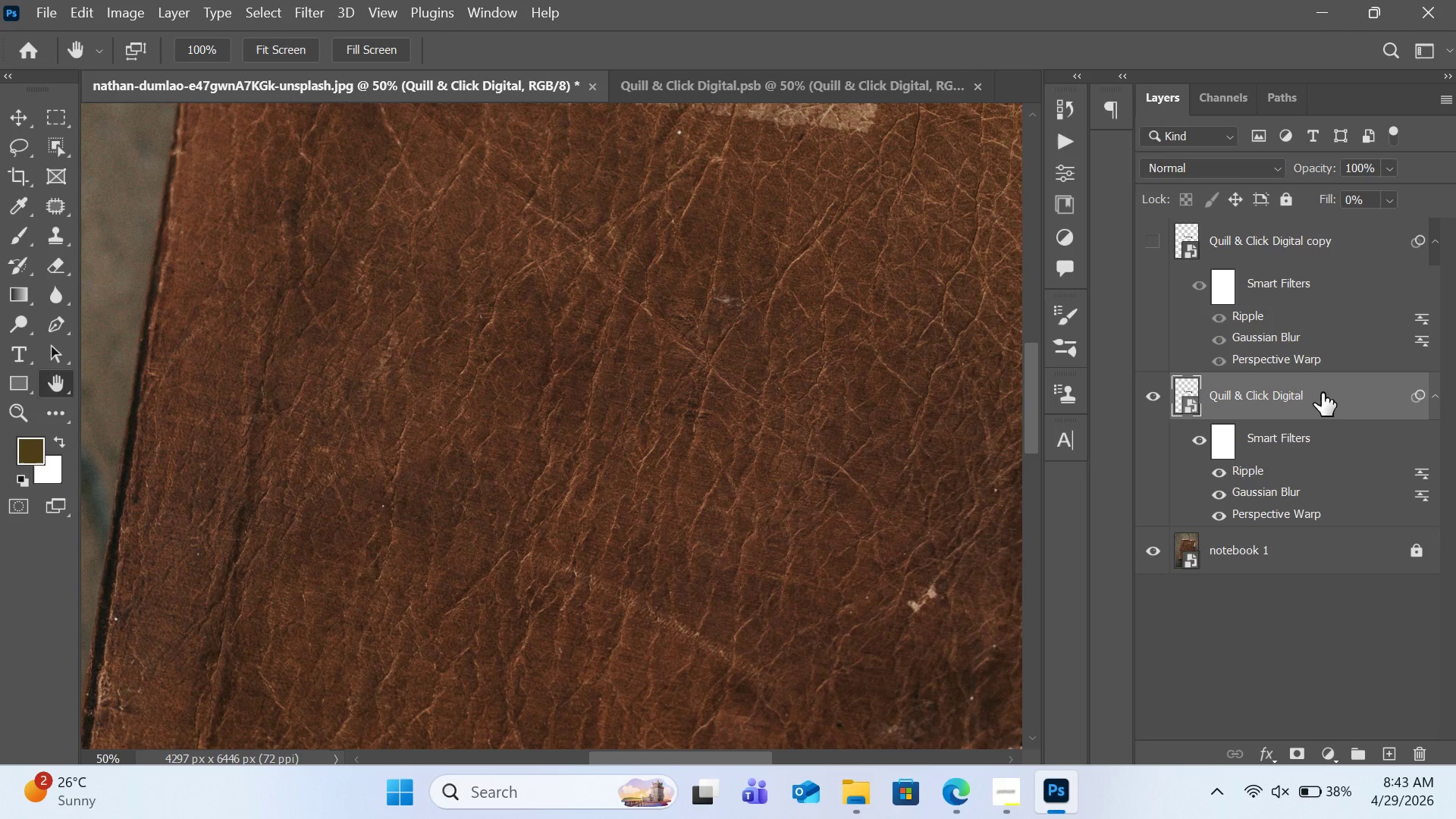 
left_click_drag(start_coordinate=[1140, 135], to_coordinate=[1207, 303])
 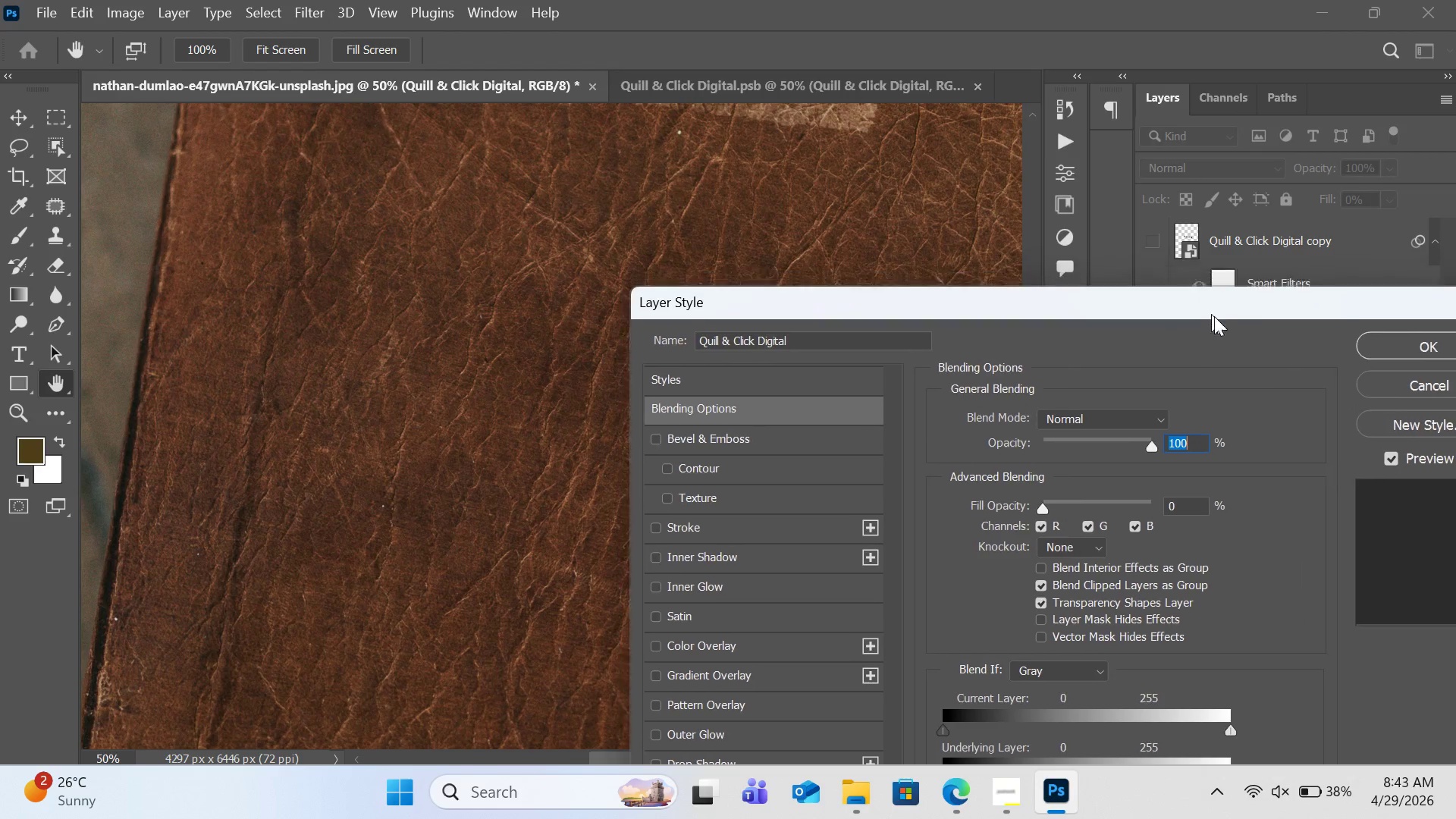 
left_click_drag(start_coordinate=[1210, 311], to_coordinate=[1358, 150])
 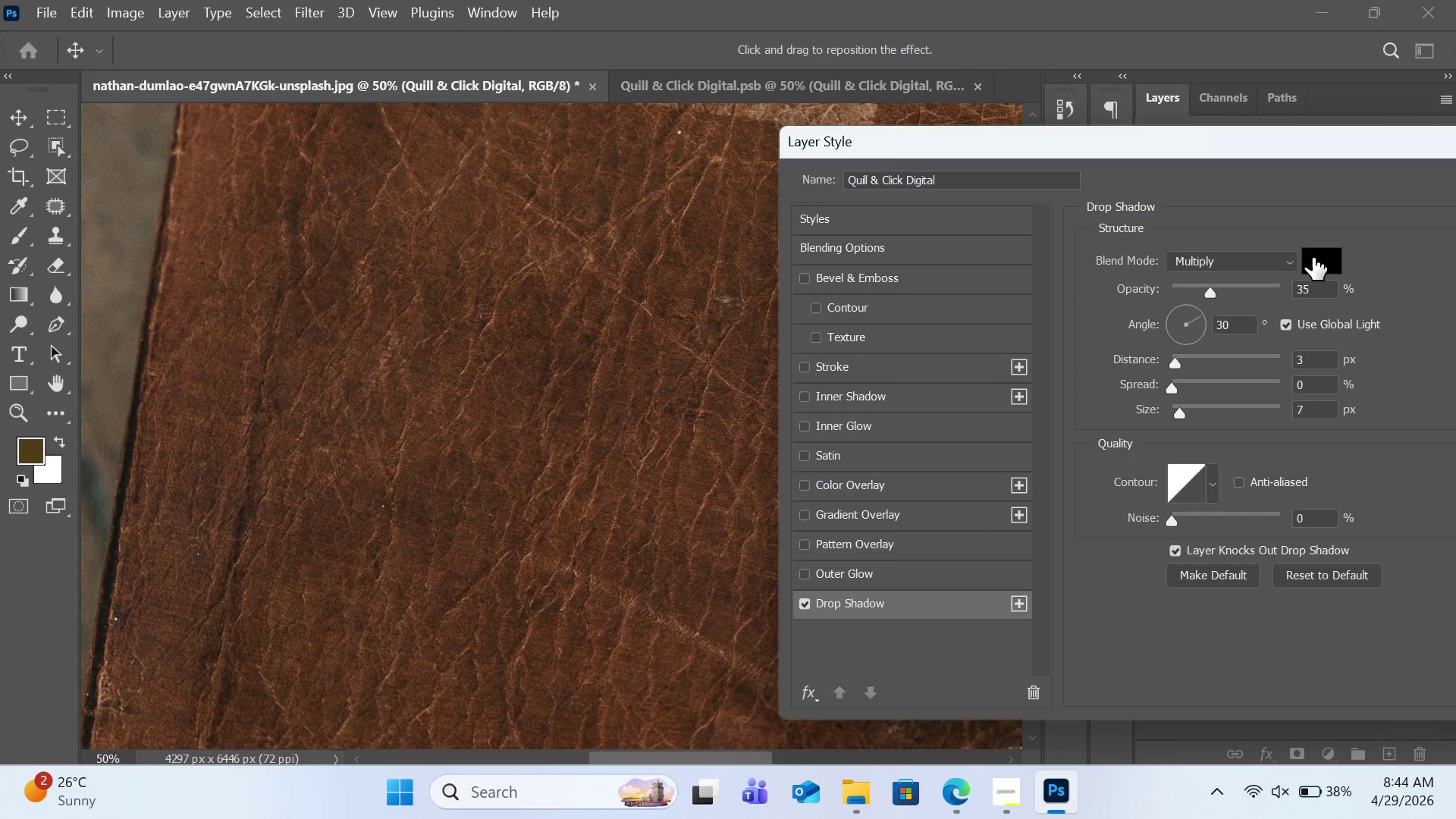 
left_click([1313, 258])
 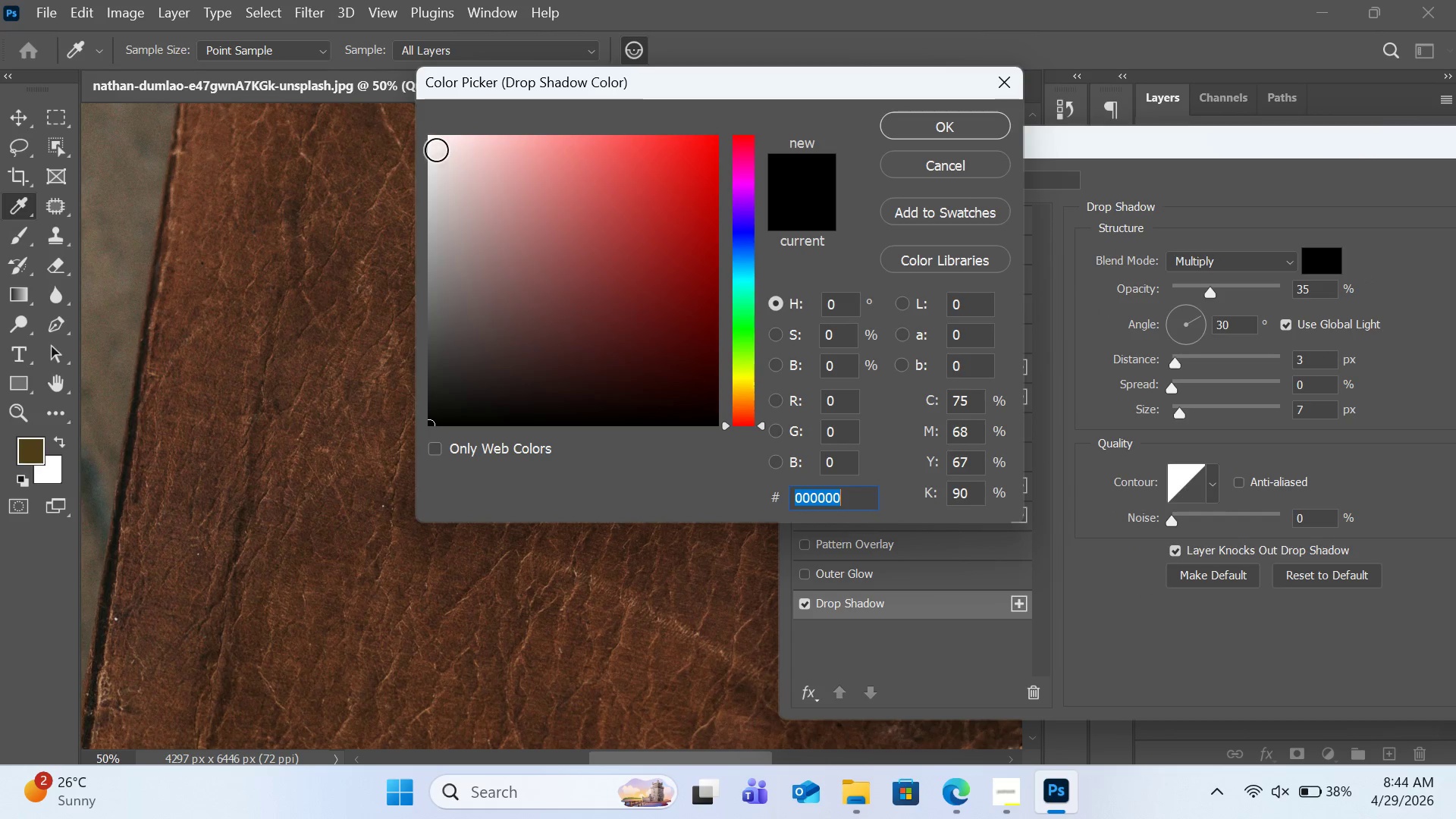 
left_click([438, 149])
 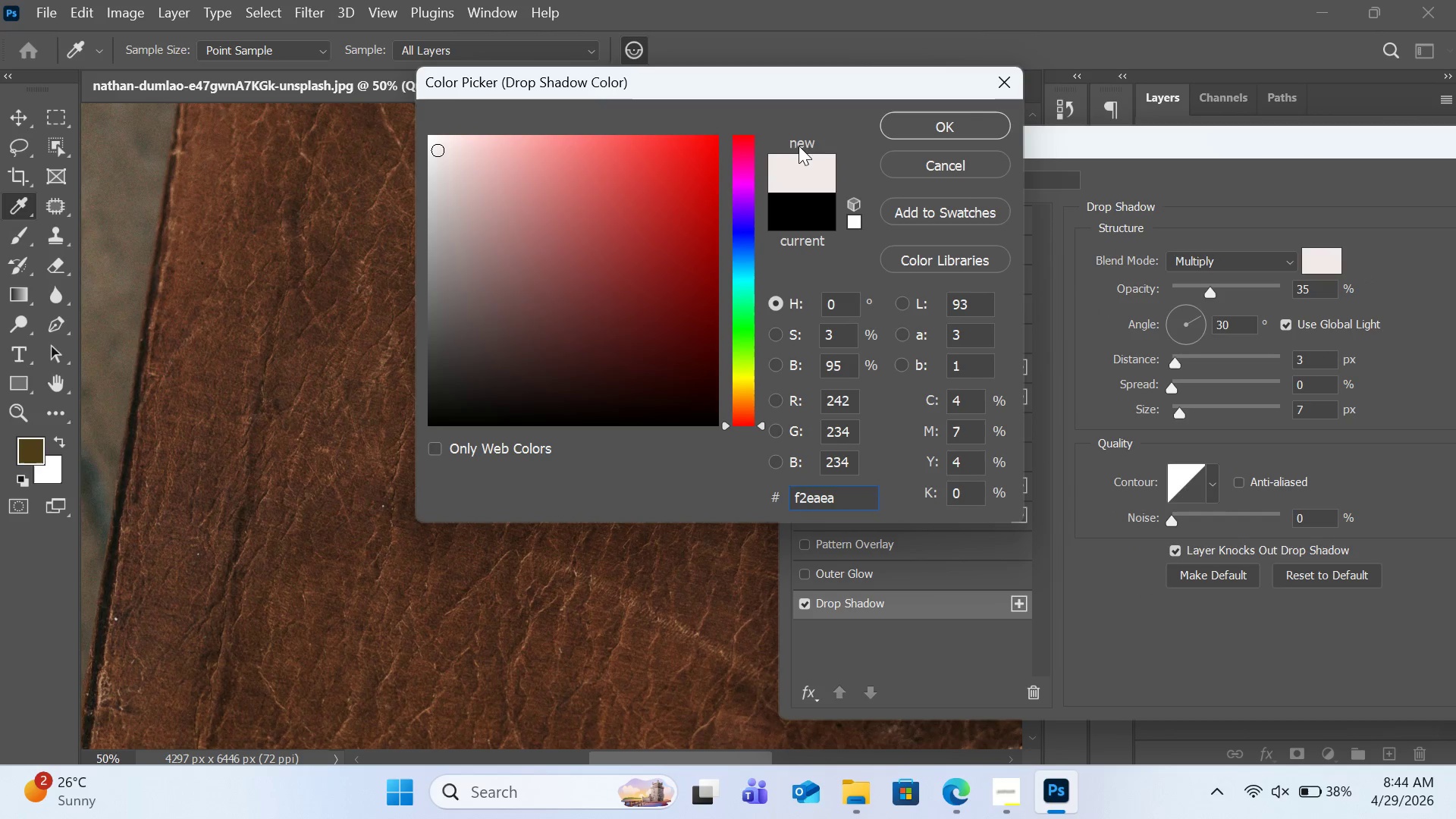 
left_click([920, 116])
 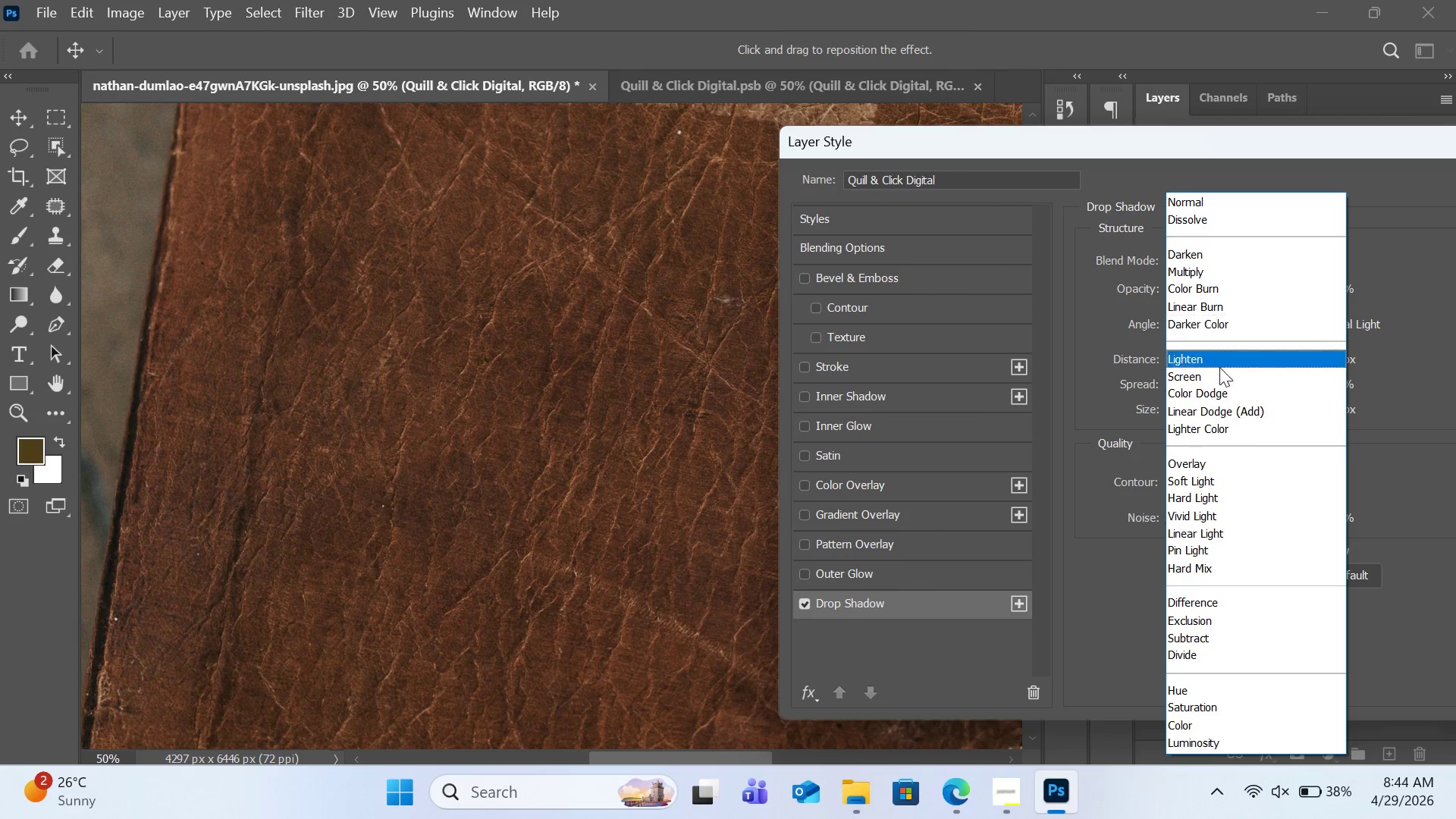 
left_click([1223, 457])
 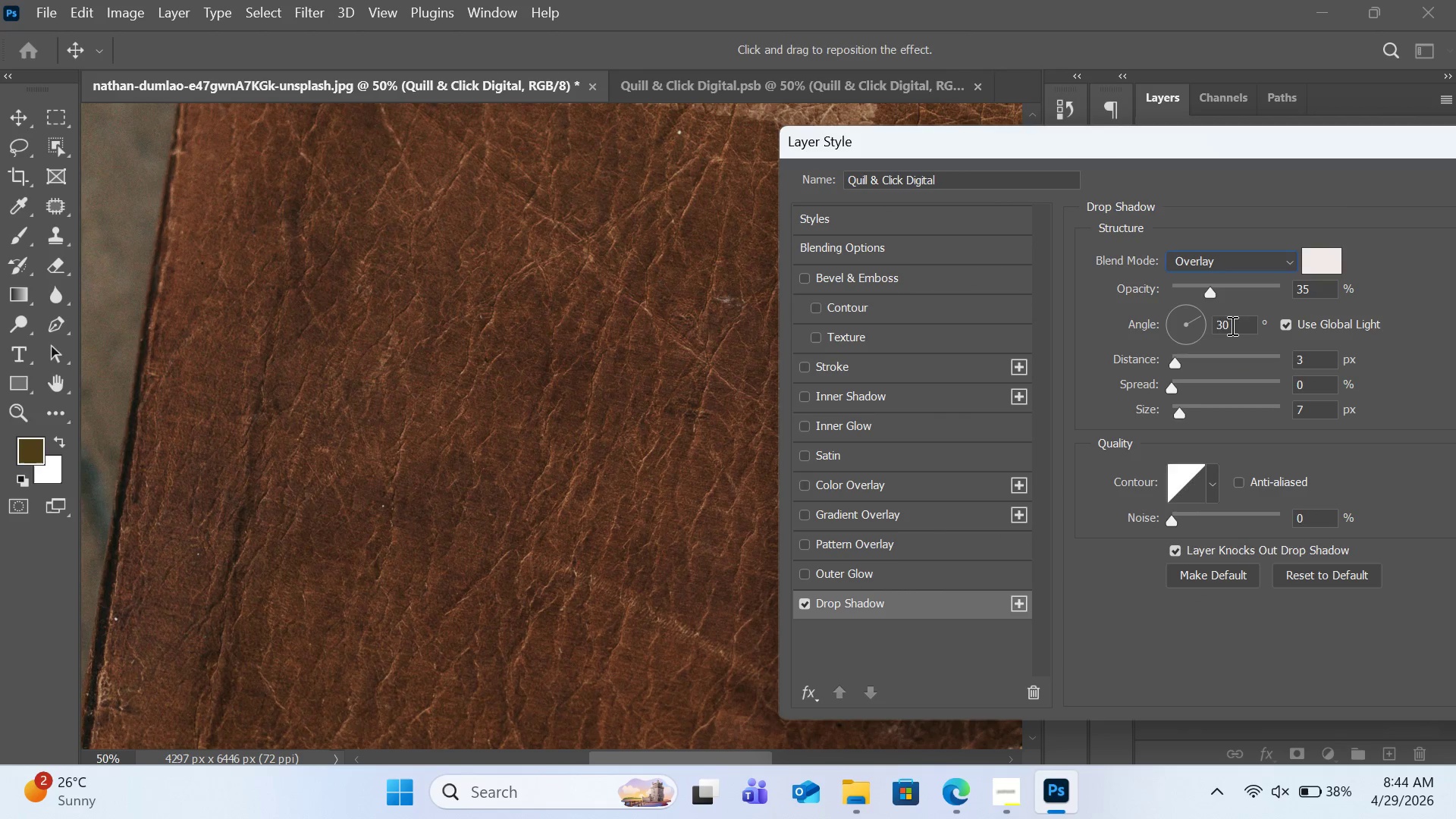 
wait(7.02)
 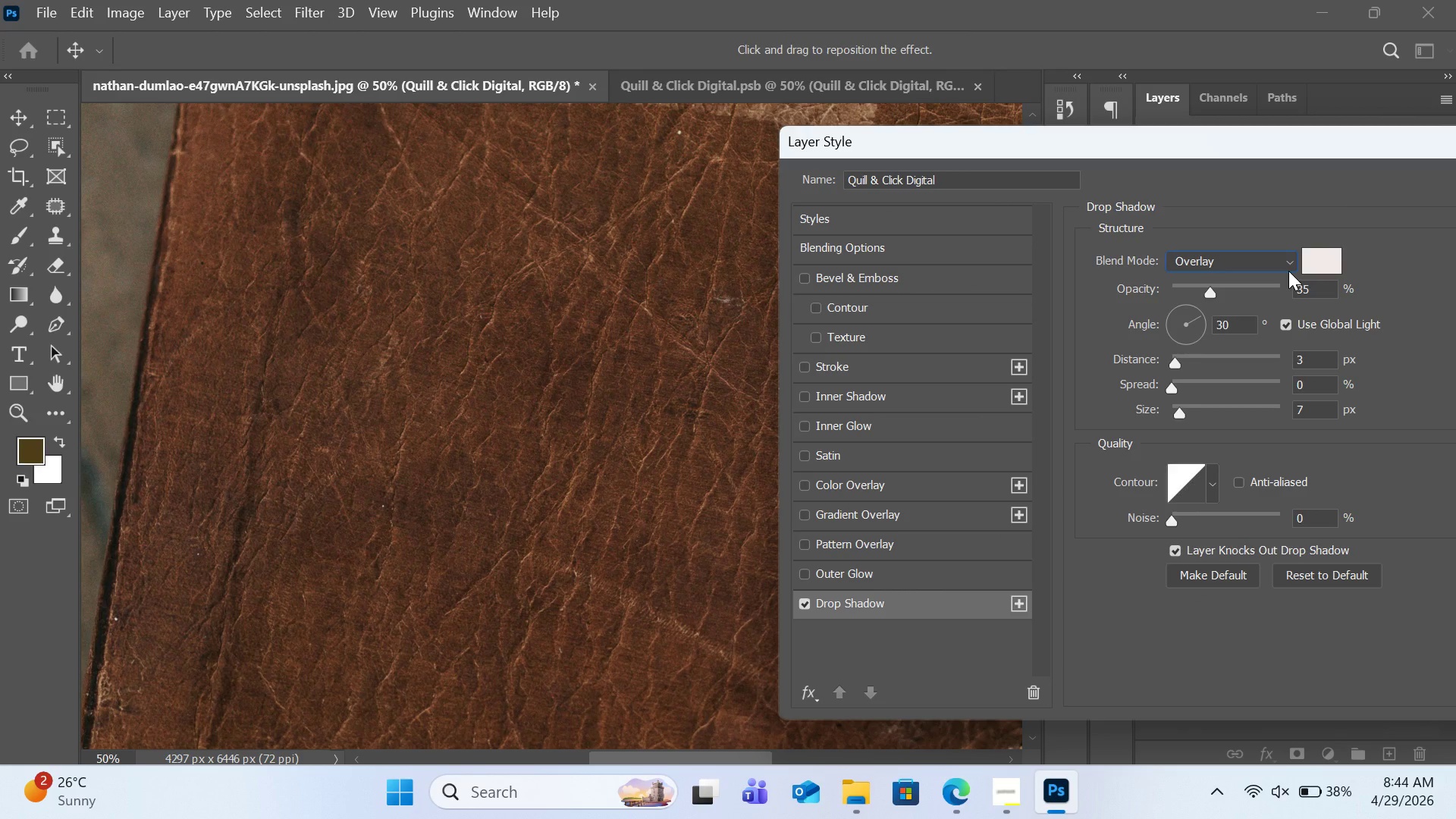 
left_click_drag(start_coordinate=[1194, 318], to_coordinate=[1142, 369])
 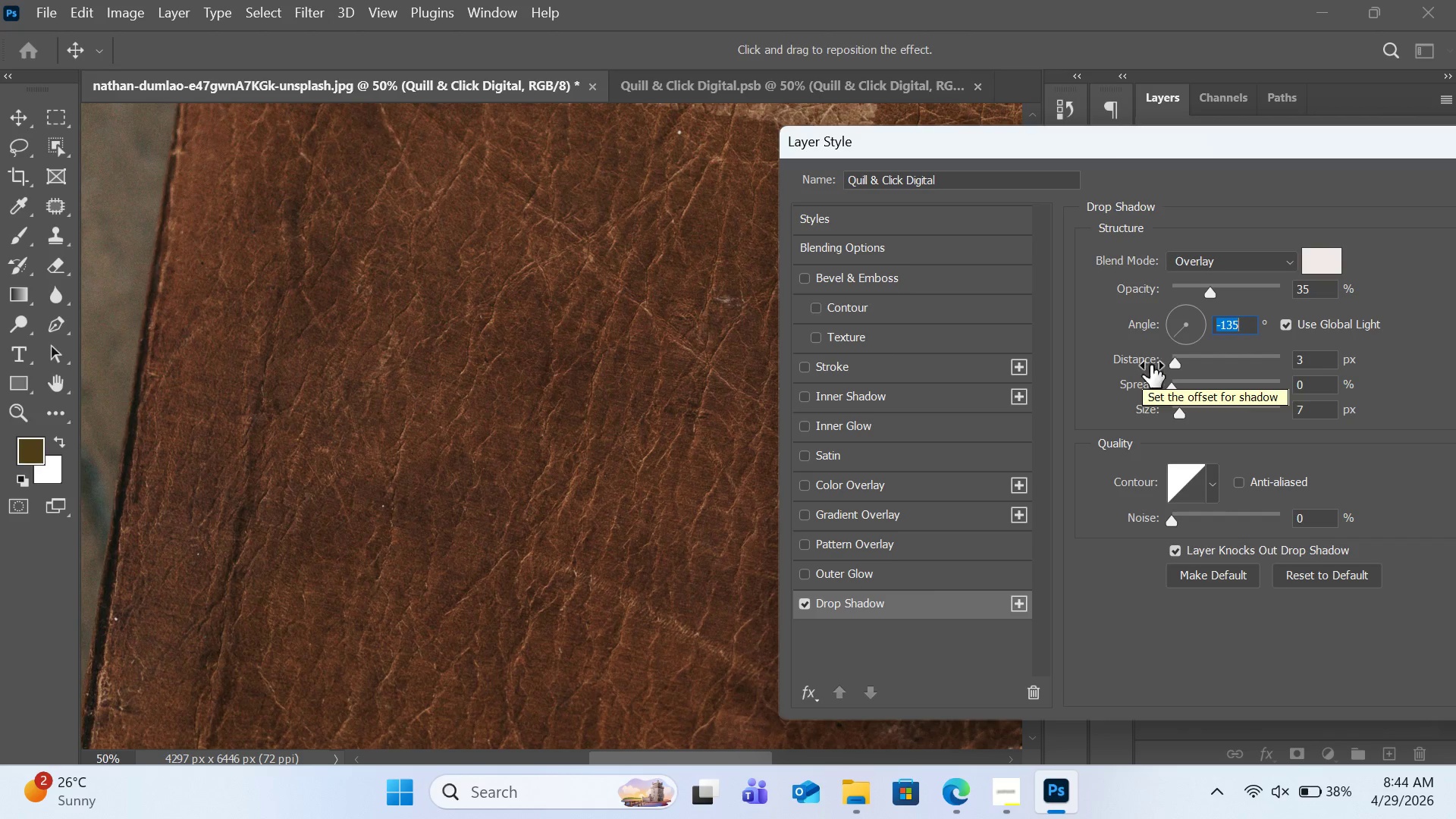 
left_click([1317, 360])
 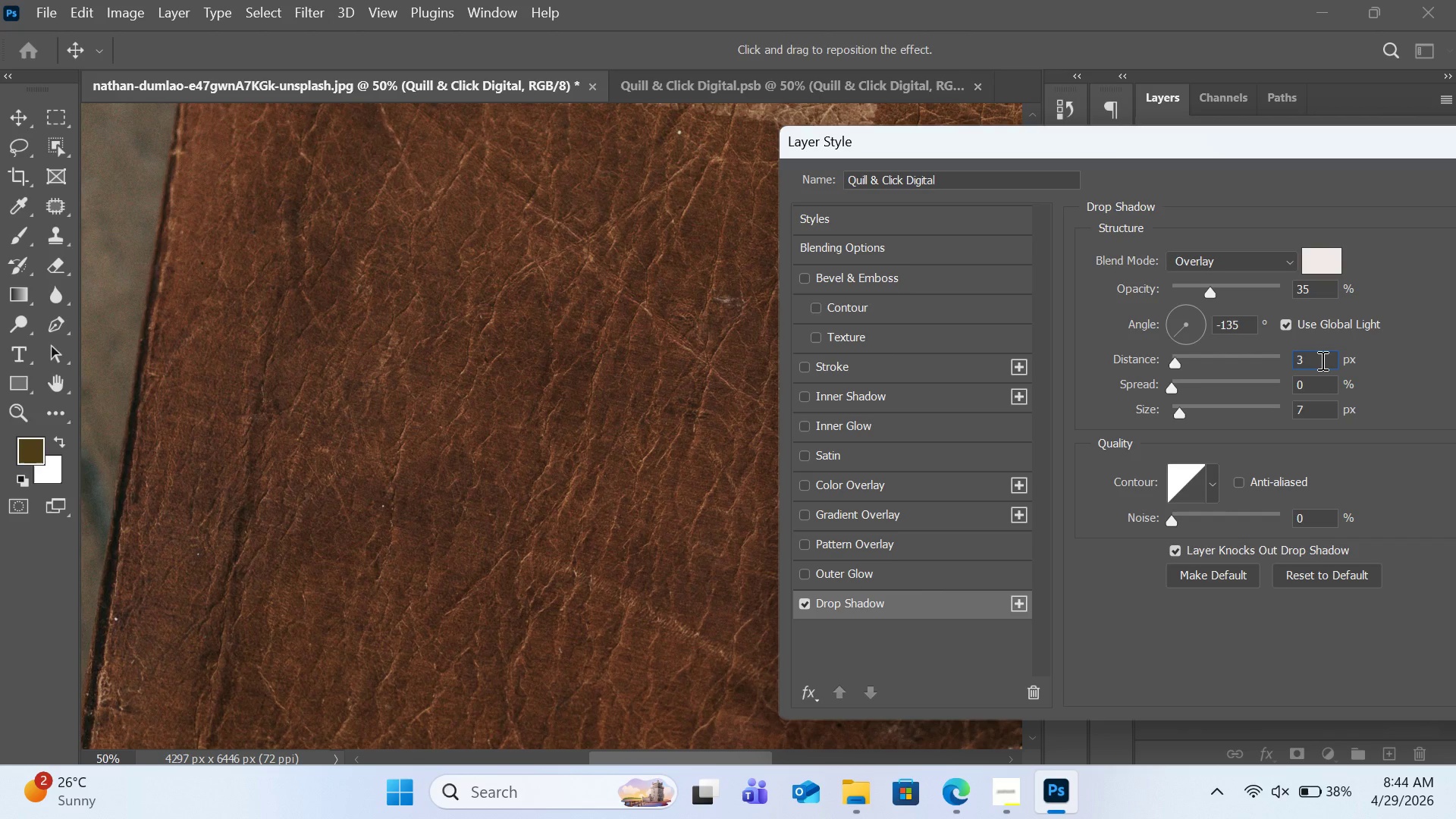 
key(Backspace)
type(20)
 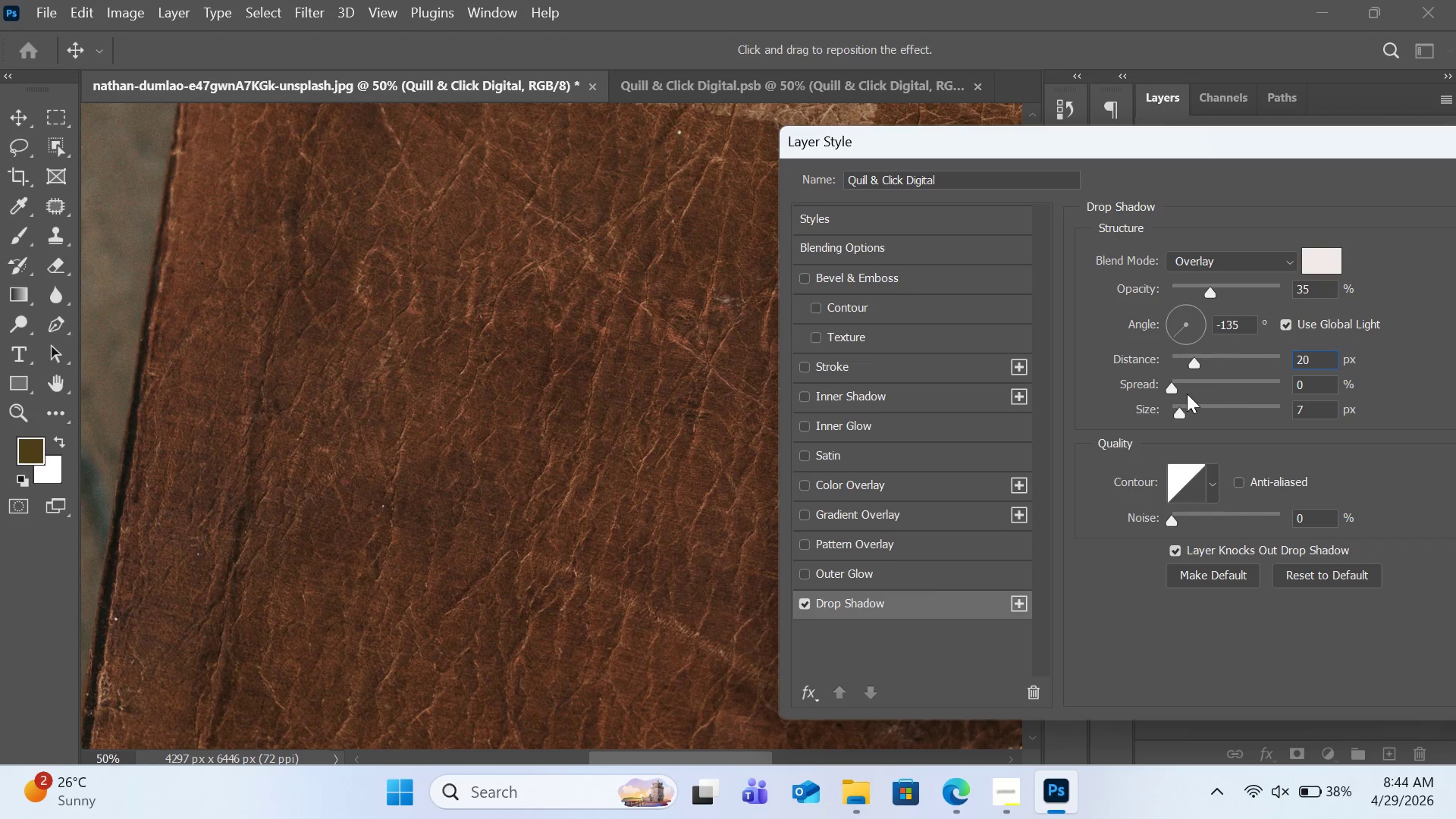 
left_click([1174, 378])
 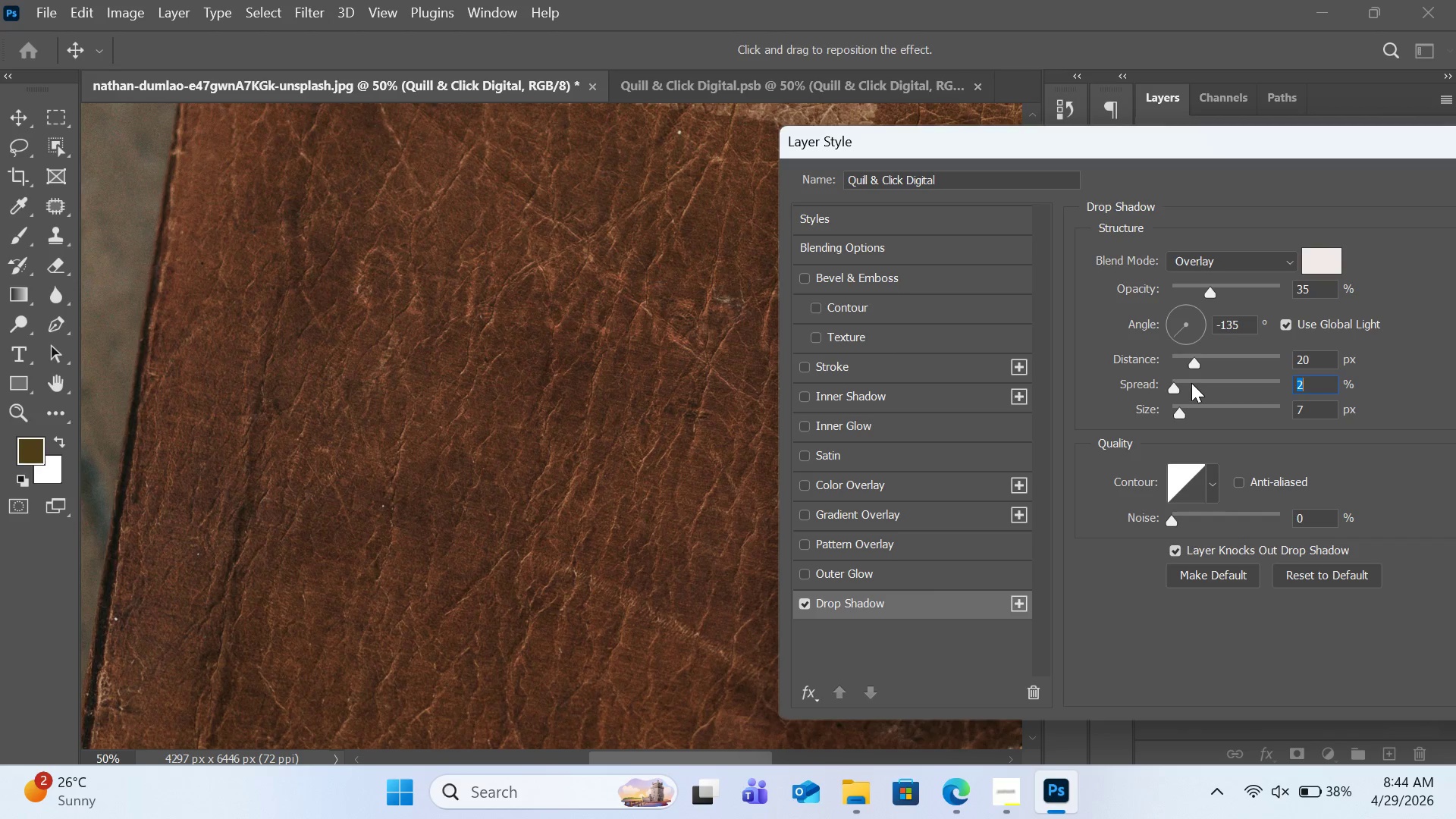 
left_click([1180, 383])
 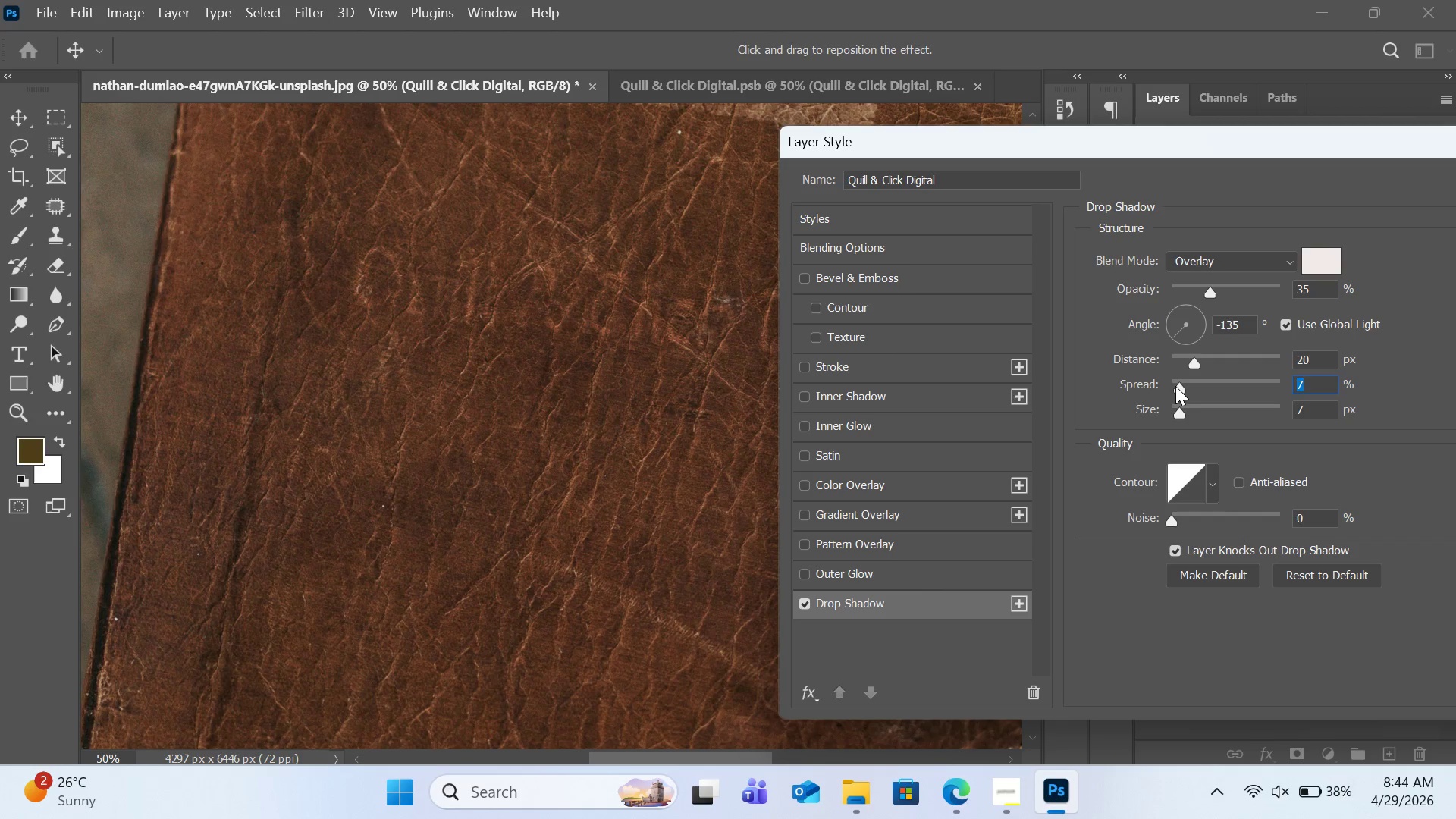 
left_click([1175, 384])
 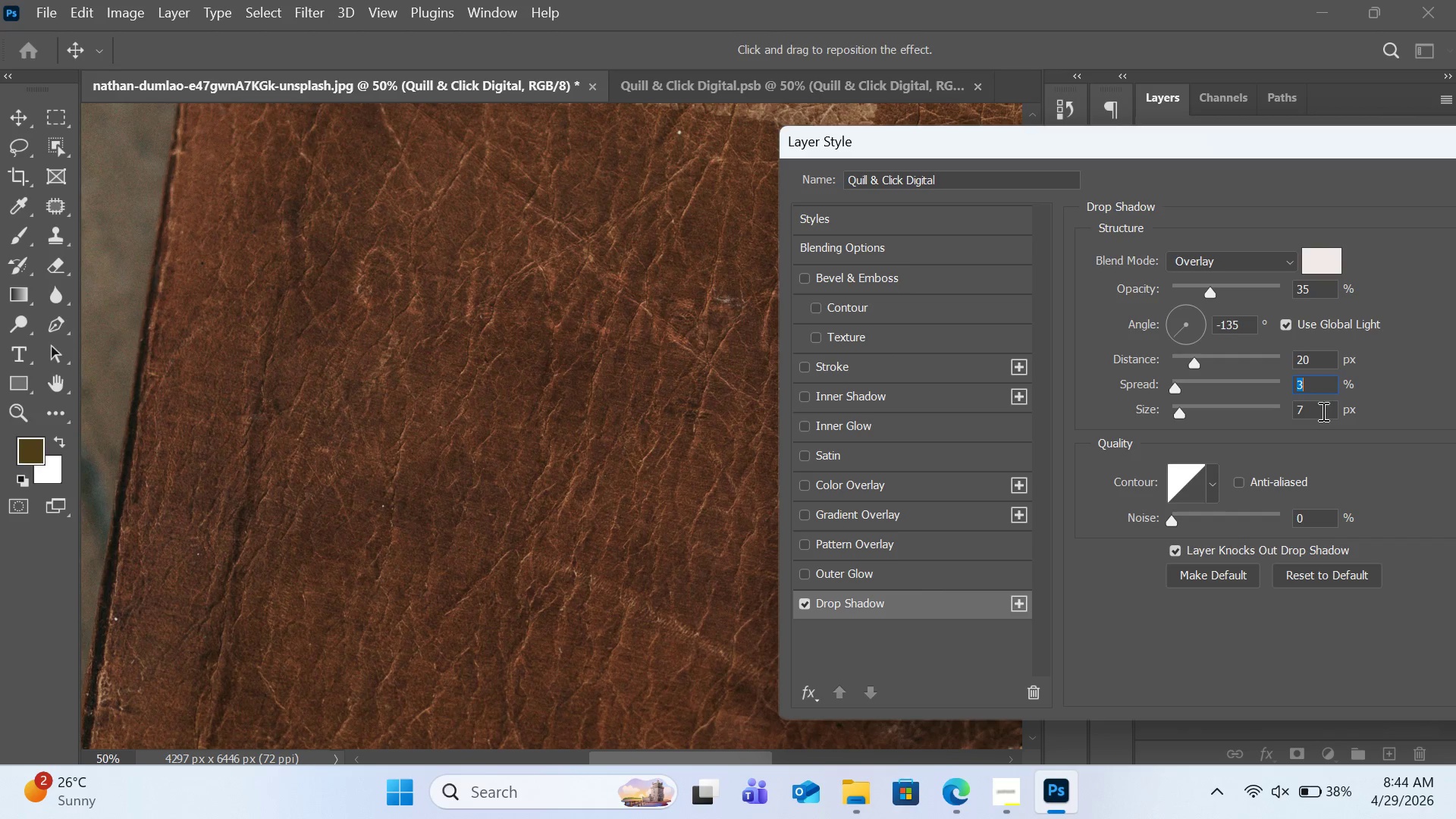 
wait(5.03)
 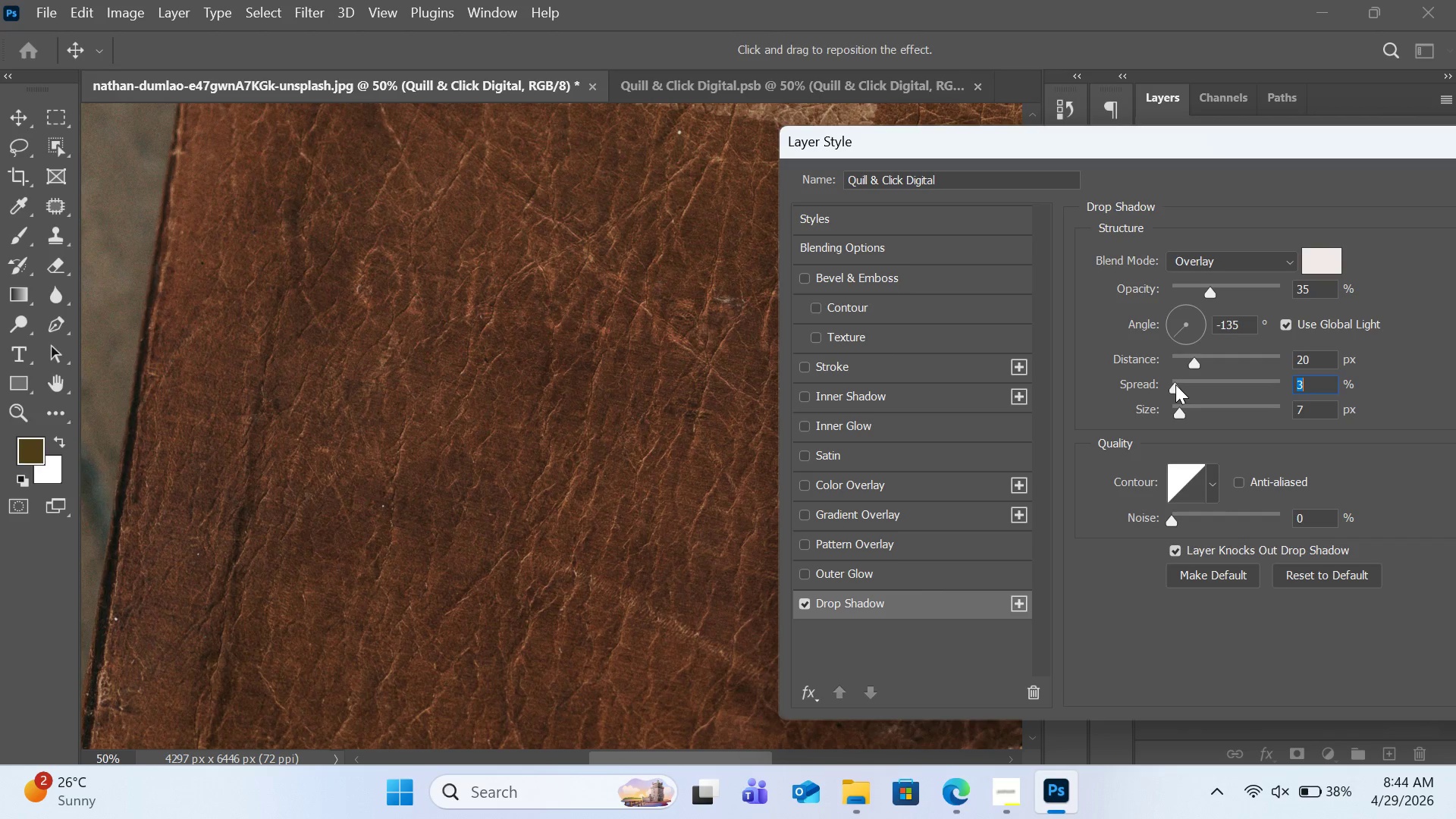 
key(Backspace)
type(60)
 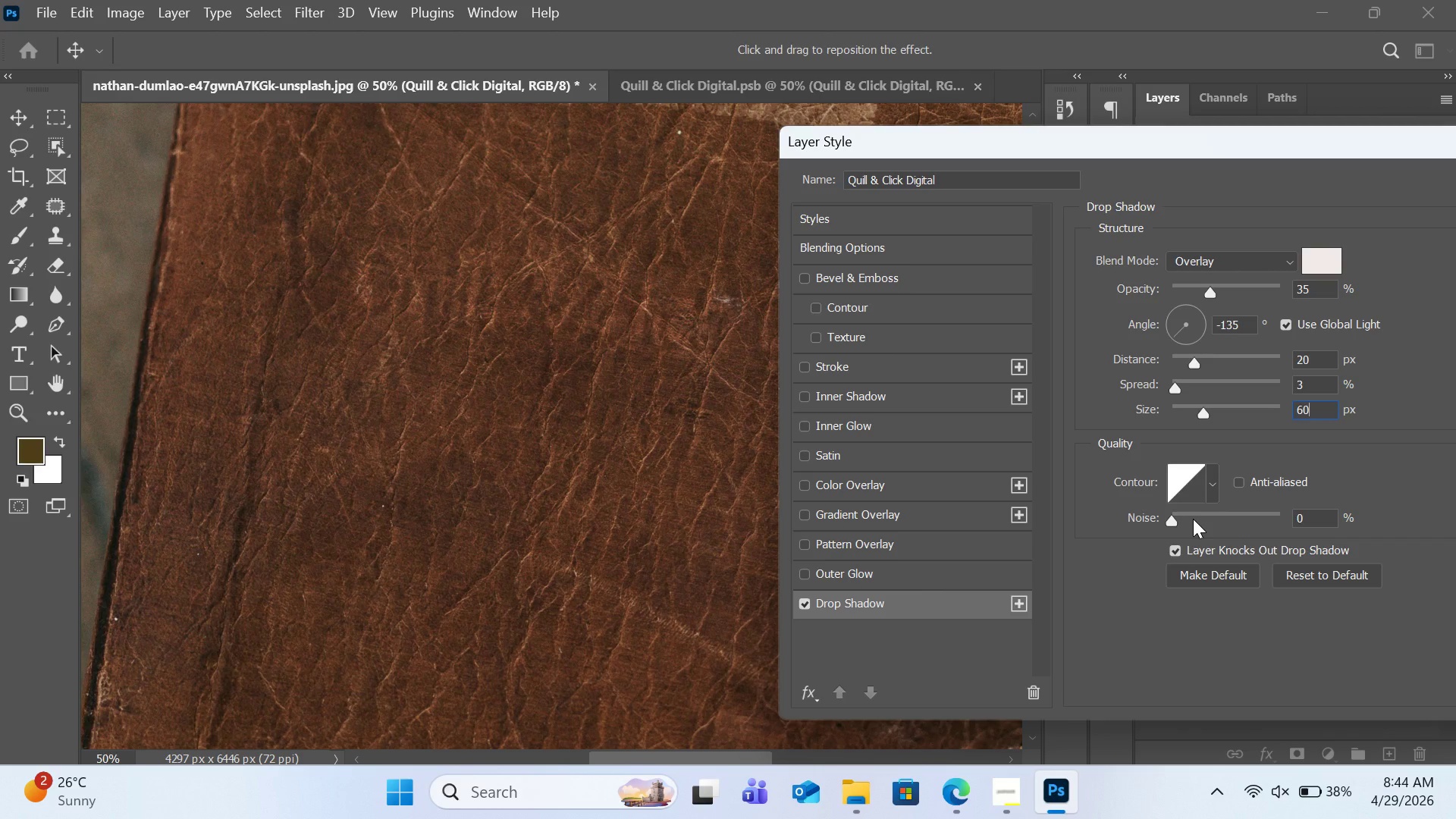 
left_click([1193, 519])
 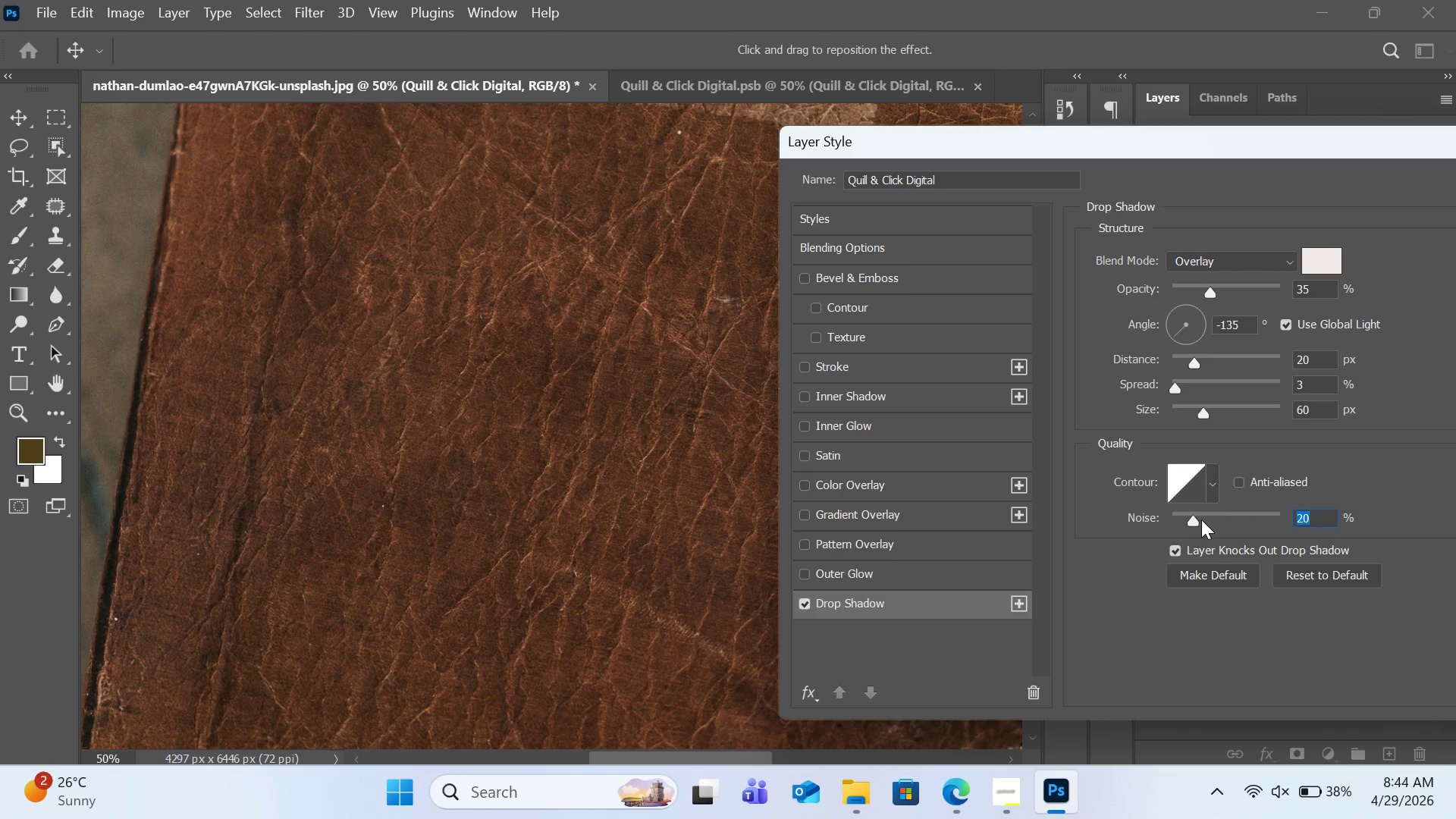 
left_click([1201, 519])
 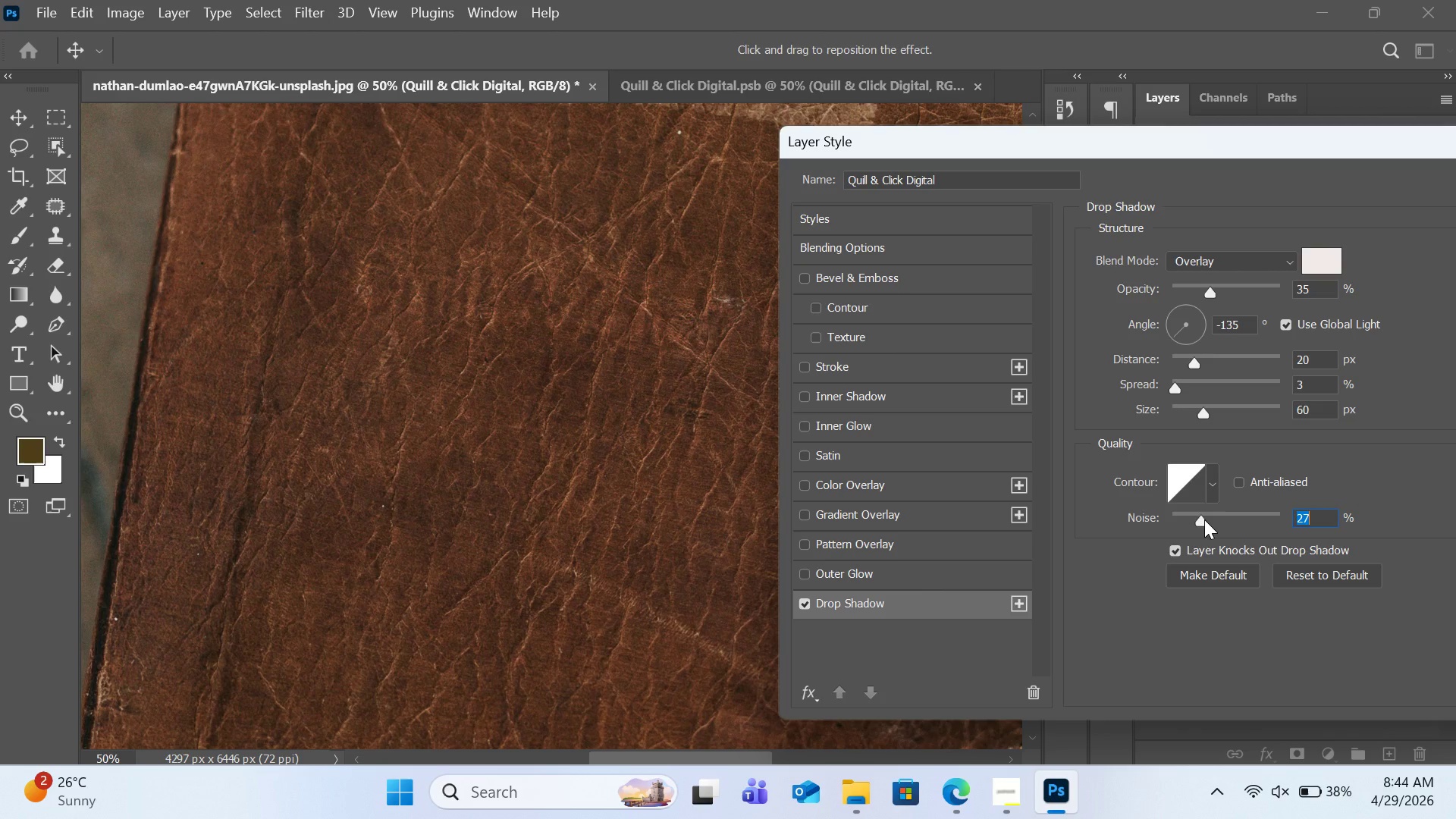 
wait(7.5)
 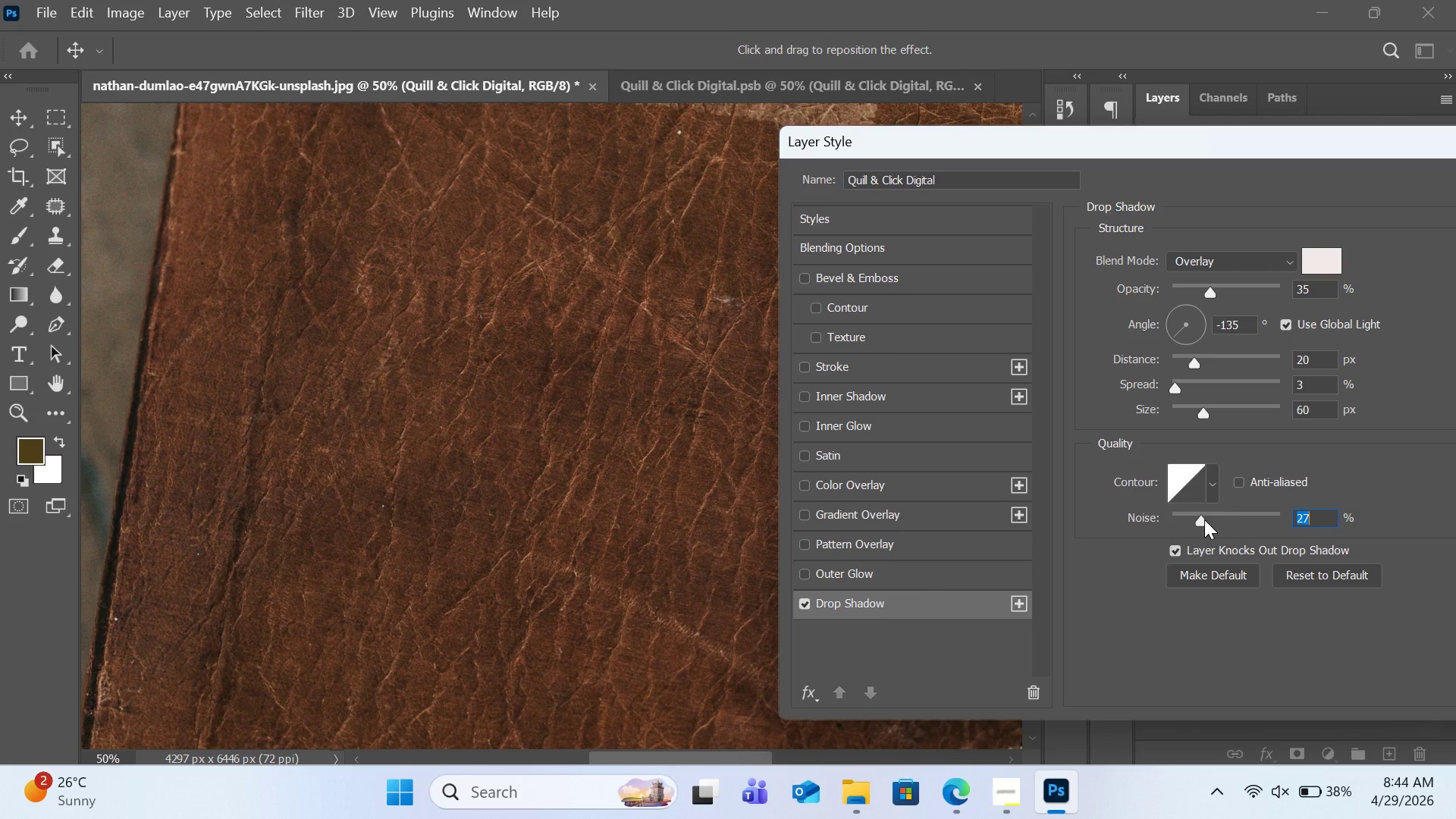 
left_click([875, 520])
 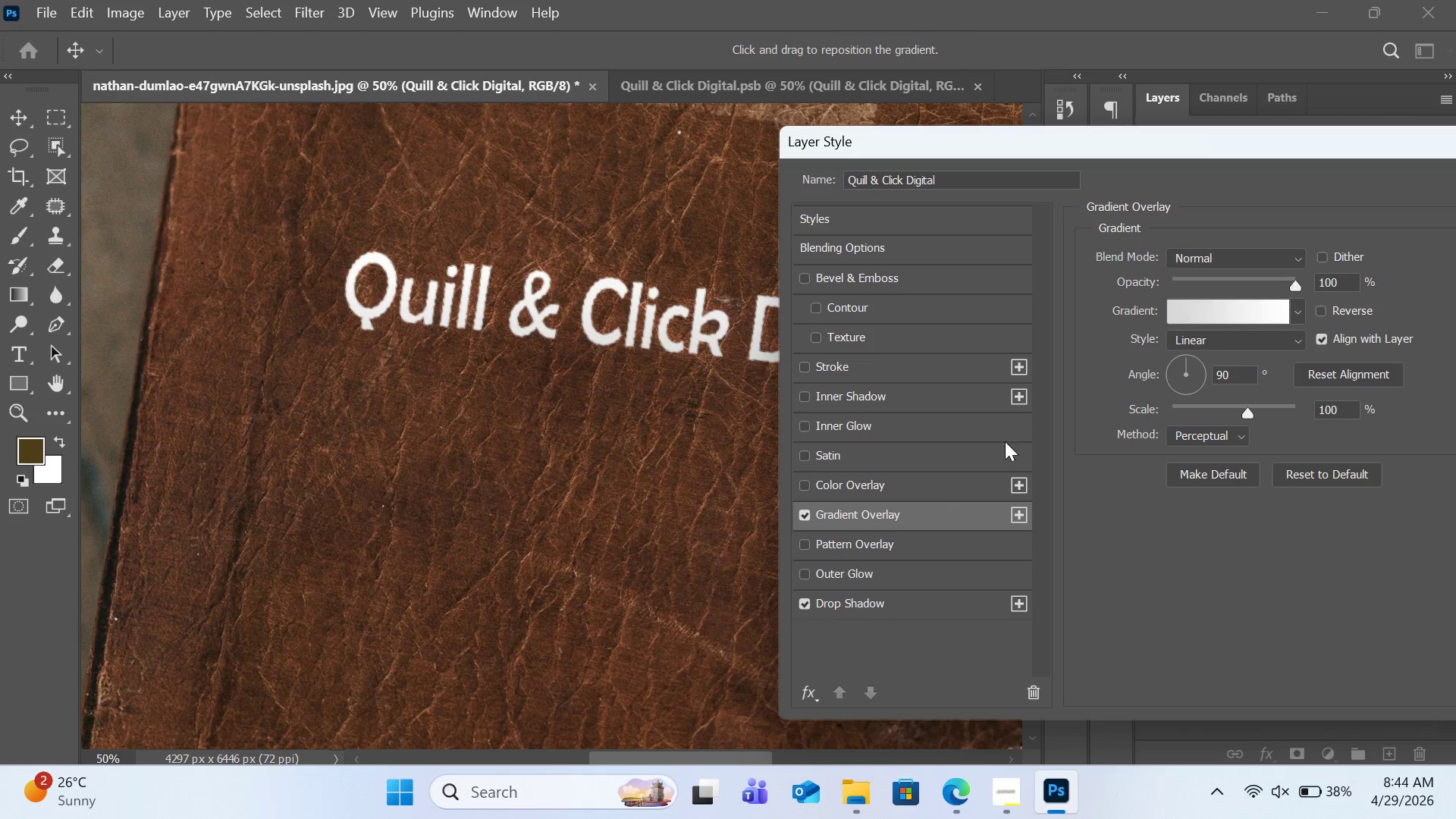 
left_click([1266, 263])
 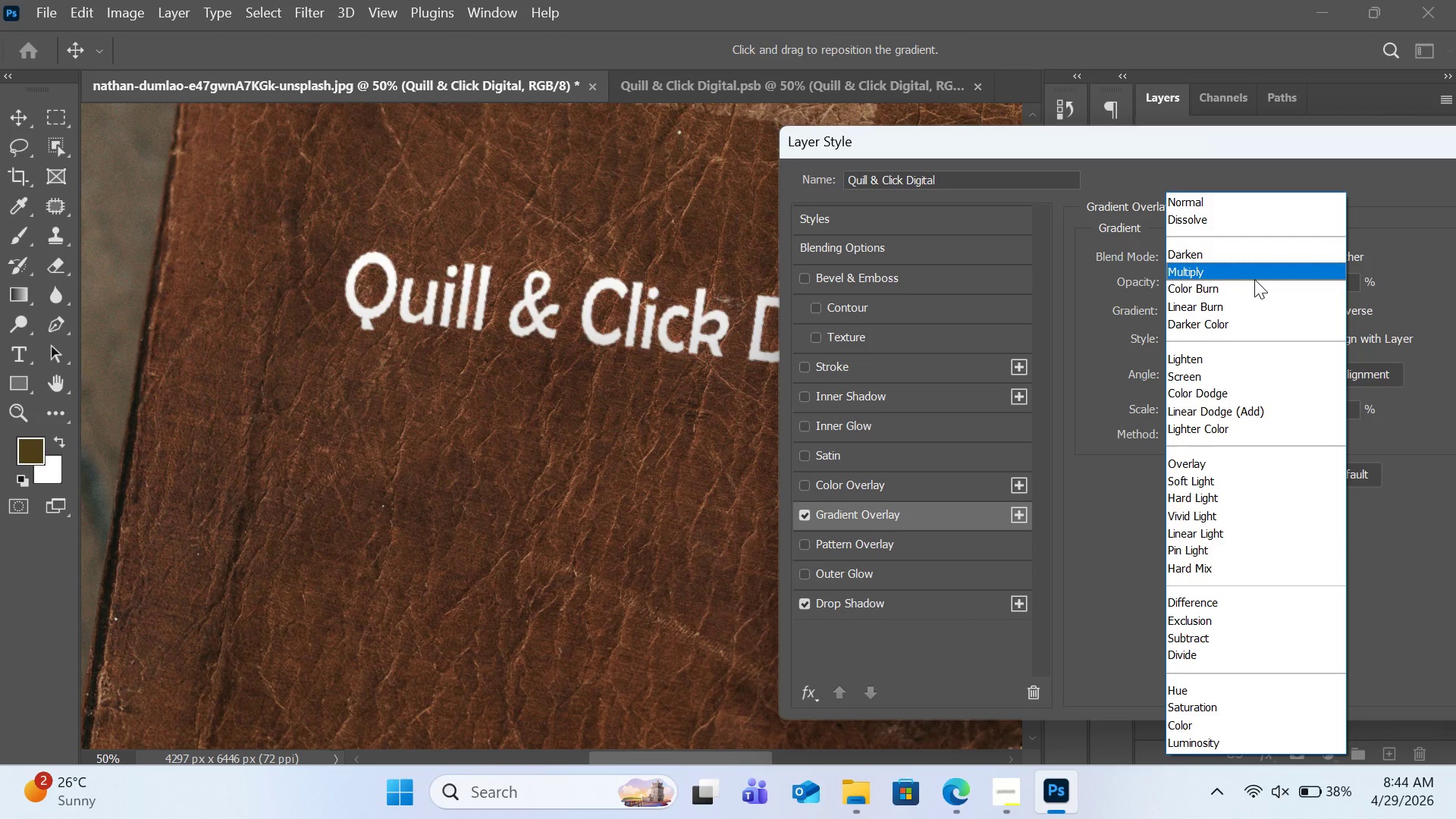 
left_click([1254, 279])
 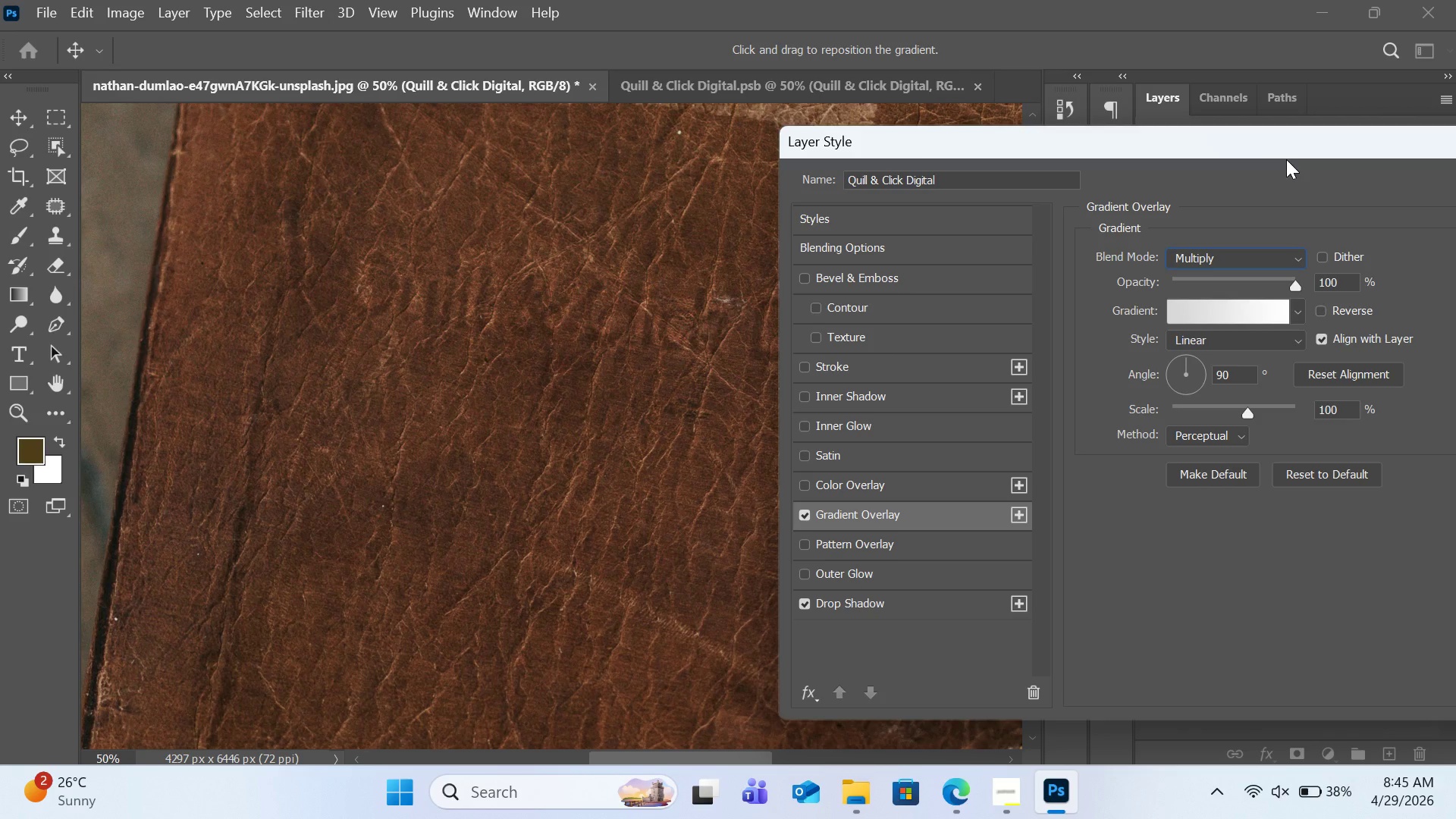 
wait(16.2)
 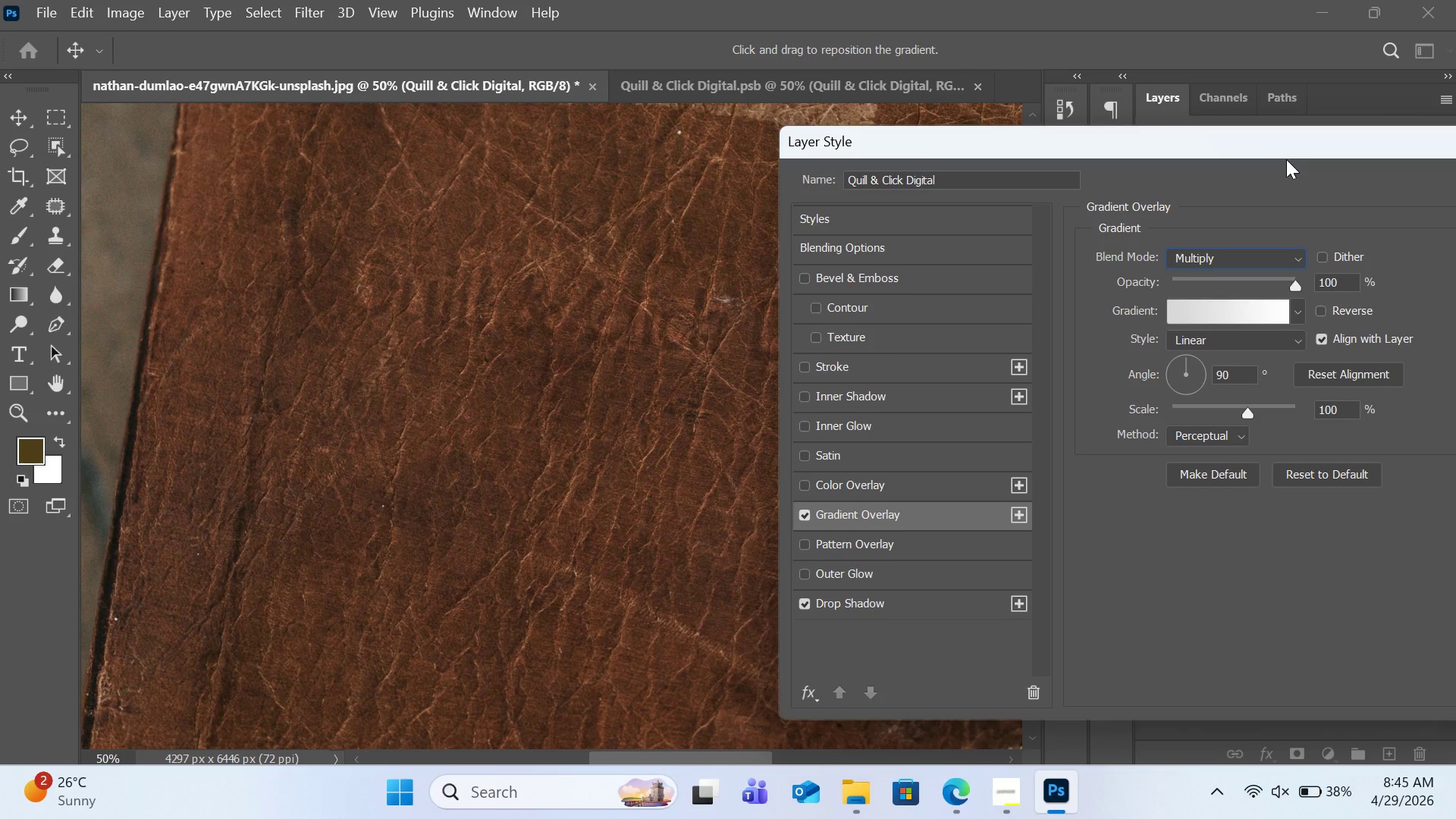 
left_click([1357, 279])
 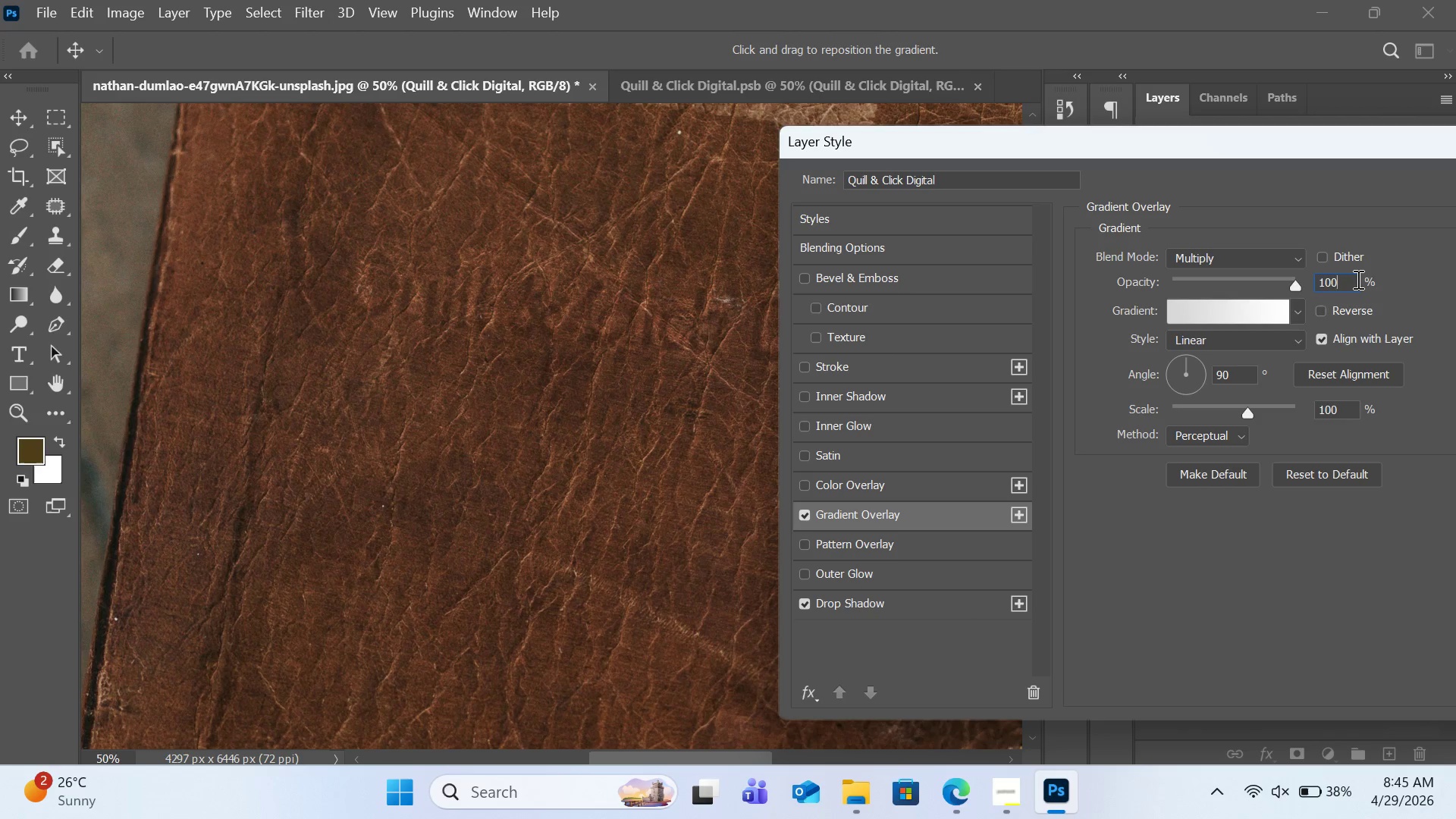 
key(Control+A)
 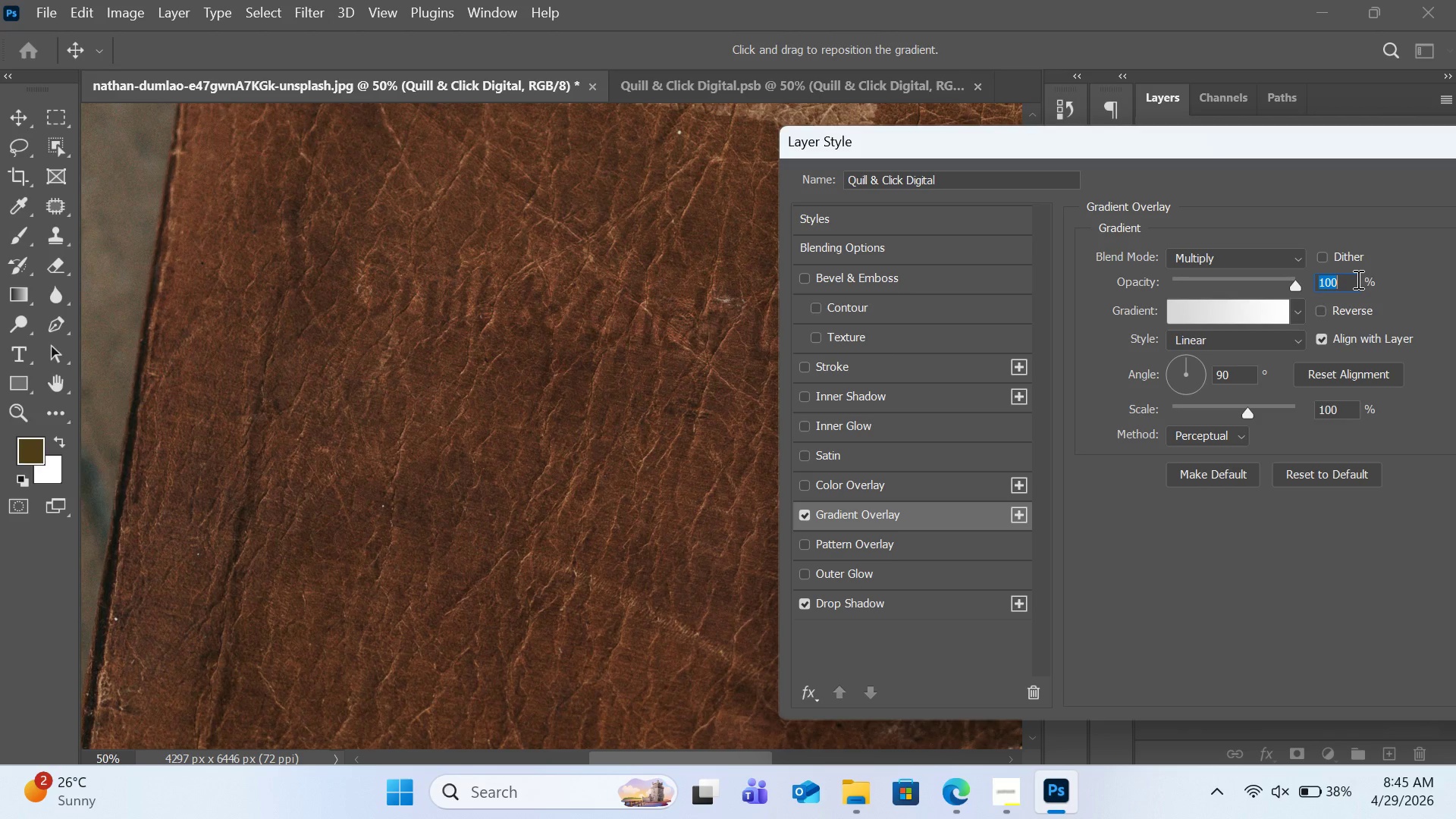 
type(40)
 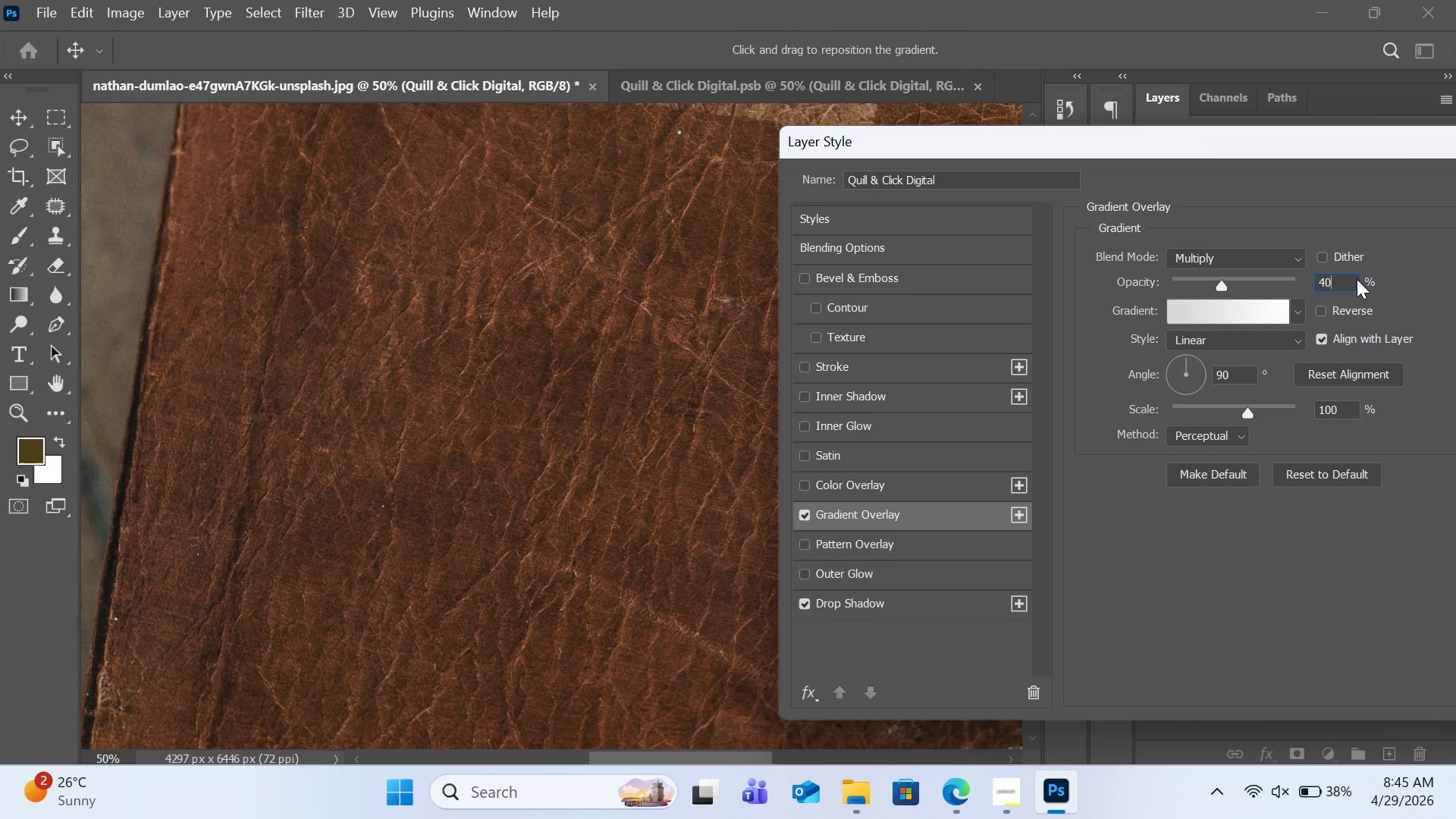 
wait(9.23)
 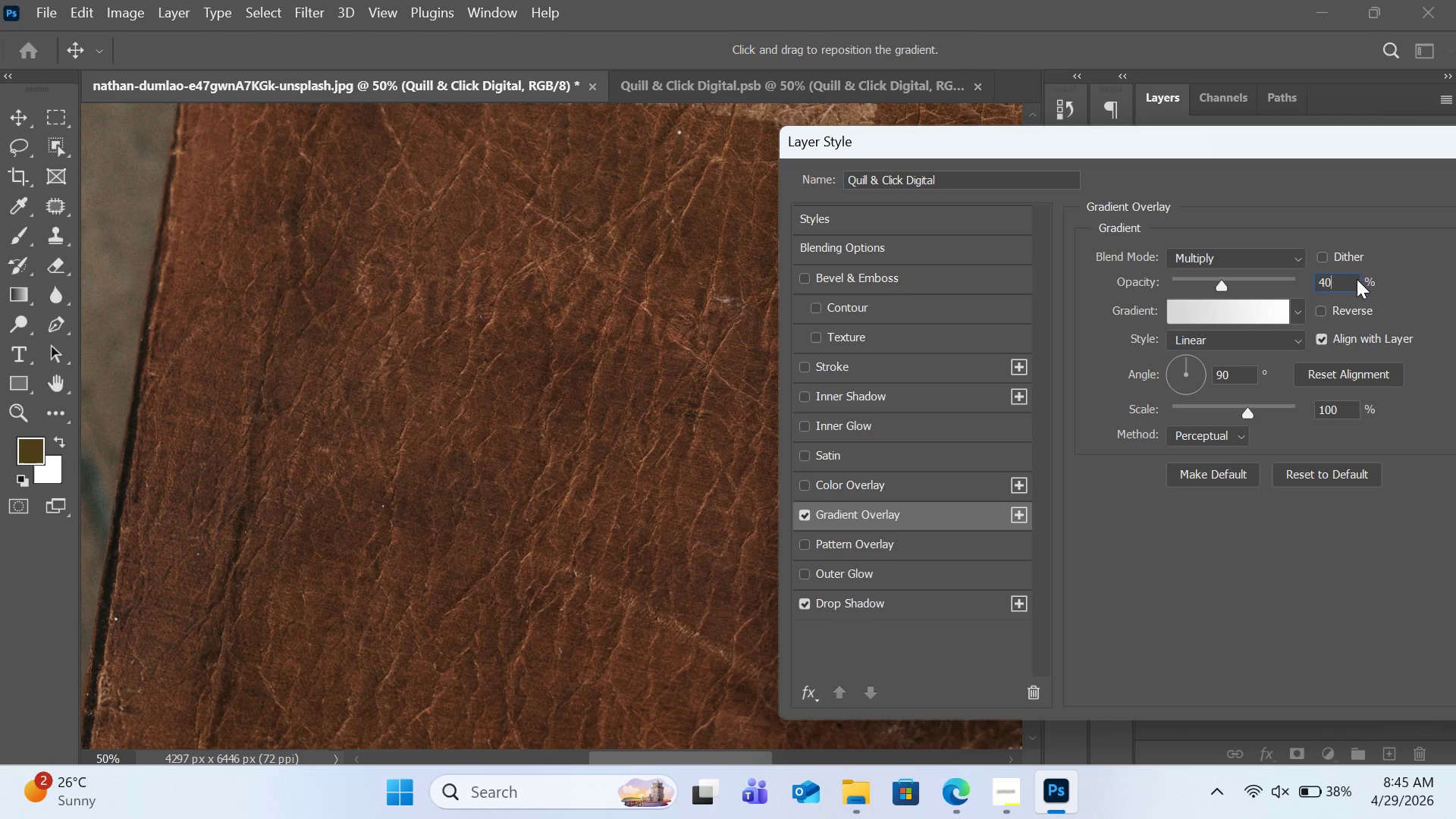 
left_click([997, 802])